 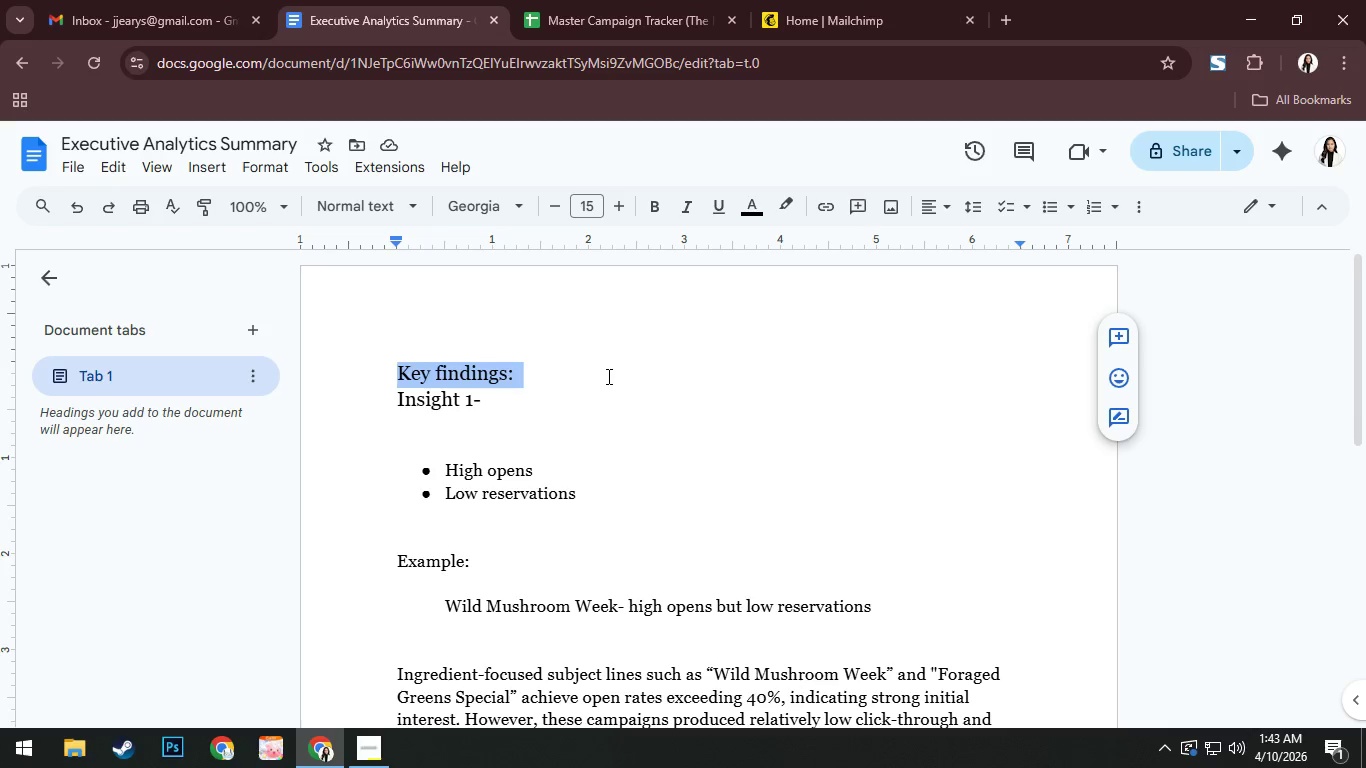 
key(Control+X)
 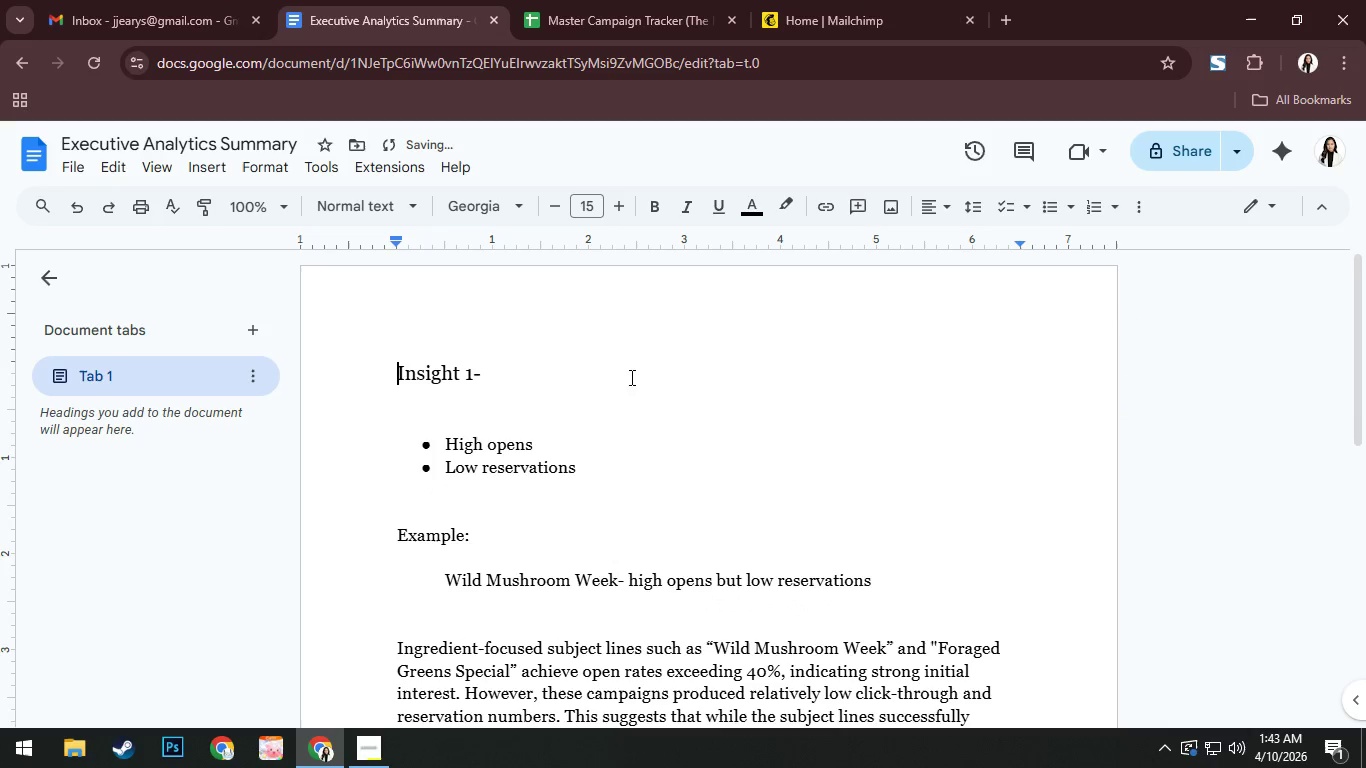 
left_click([605, 378])
 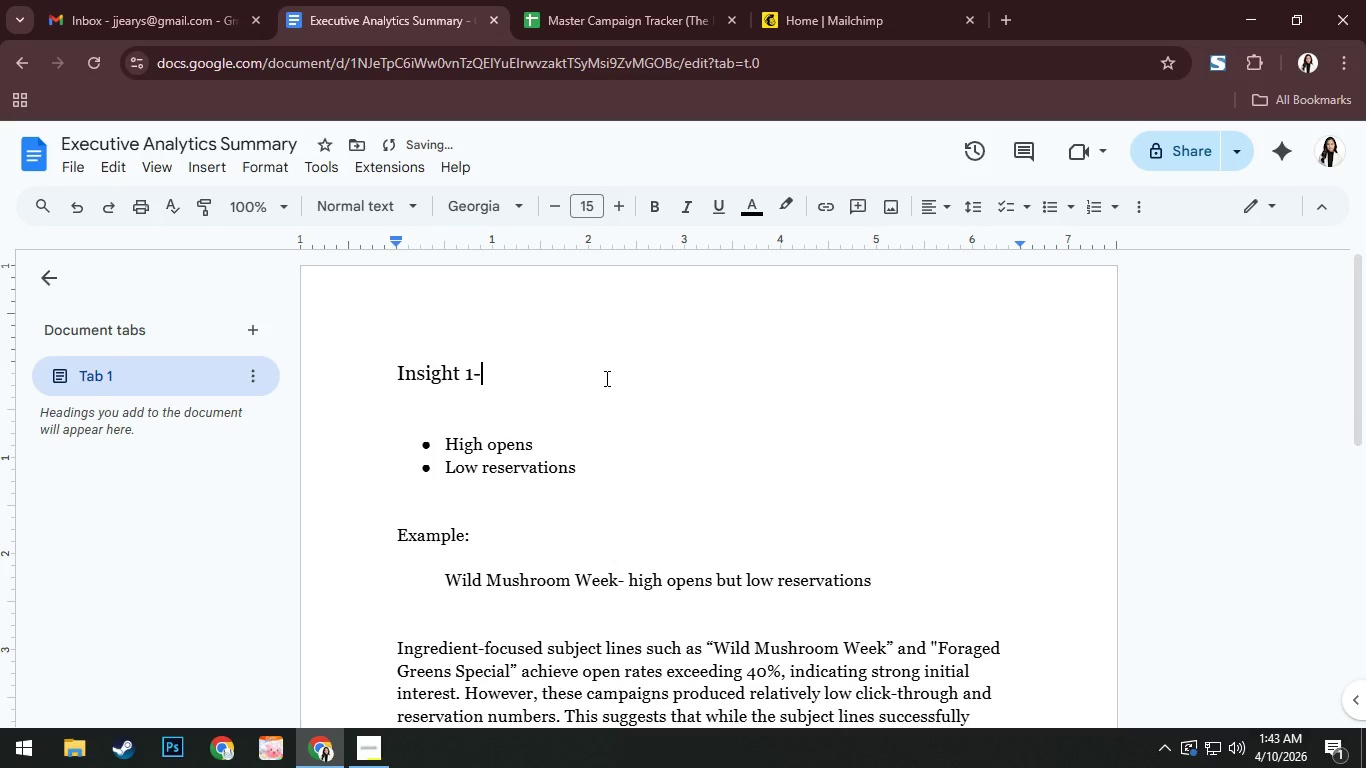 
key(Space)
 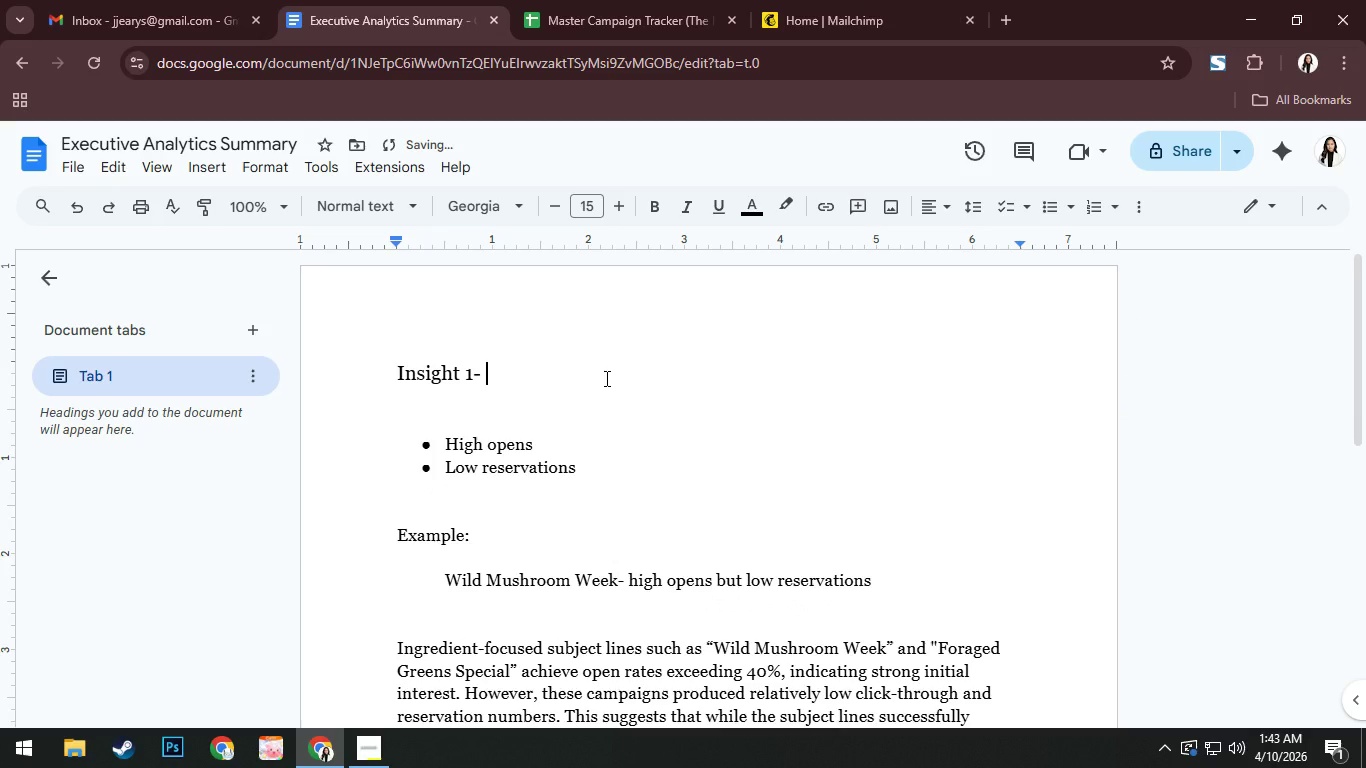 
key(Control+V)
 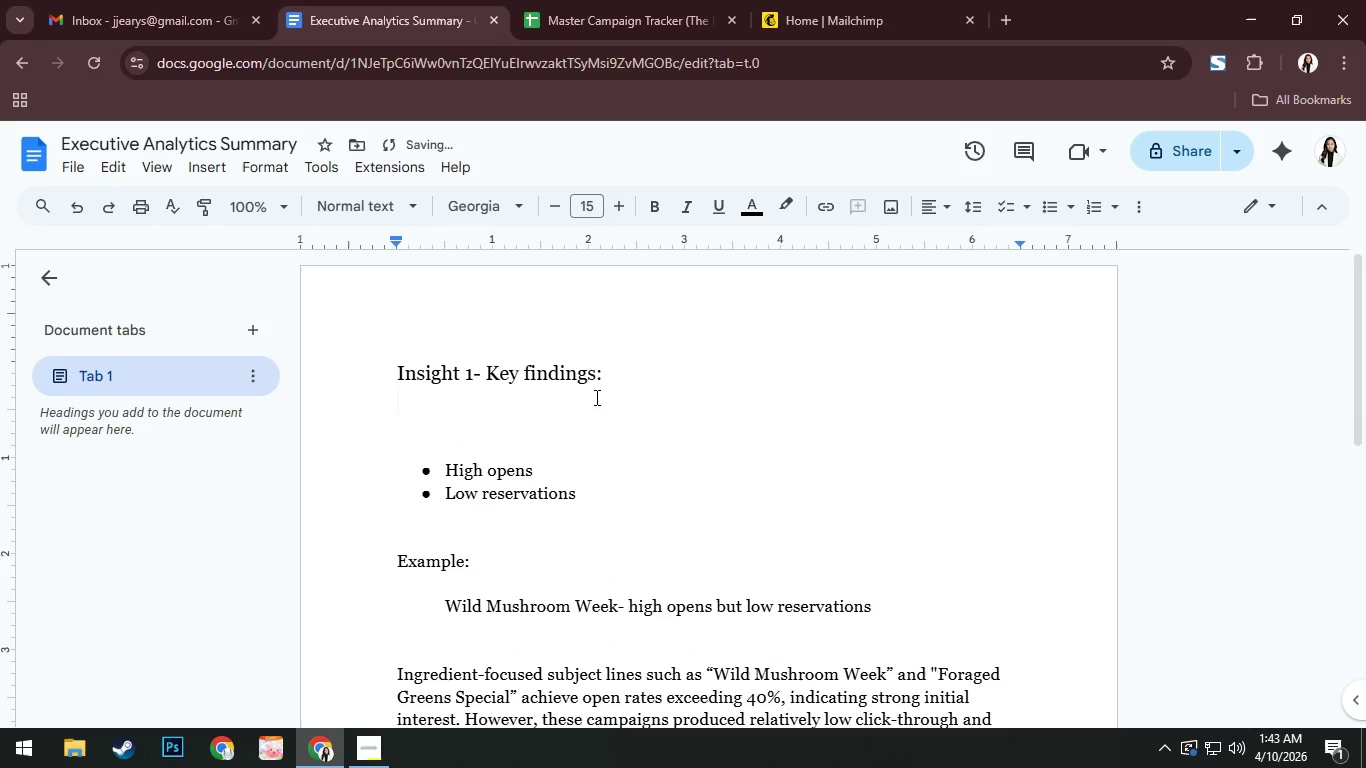 
key(Backspace)
 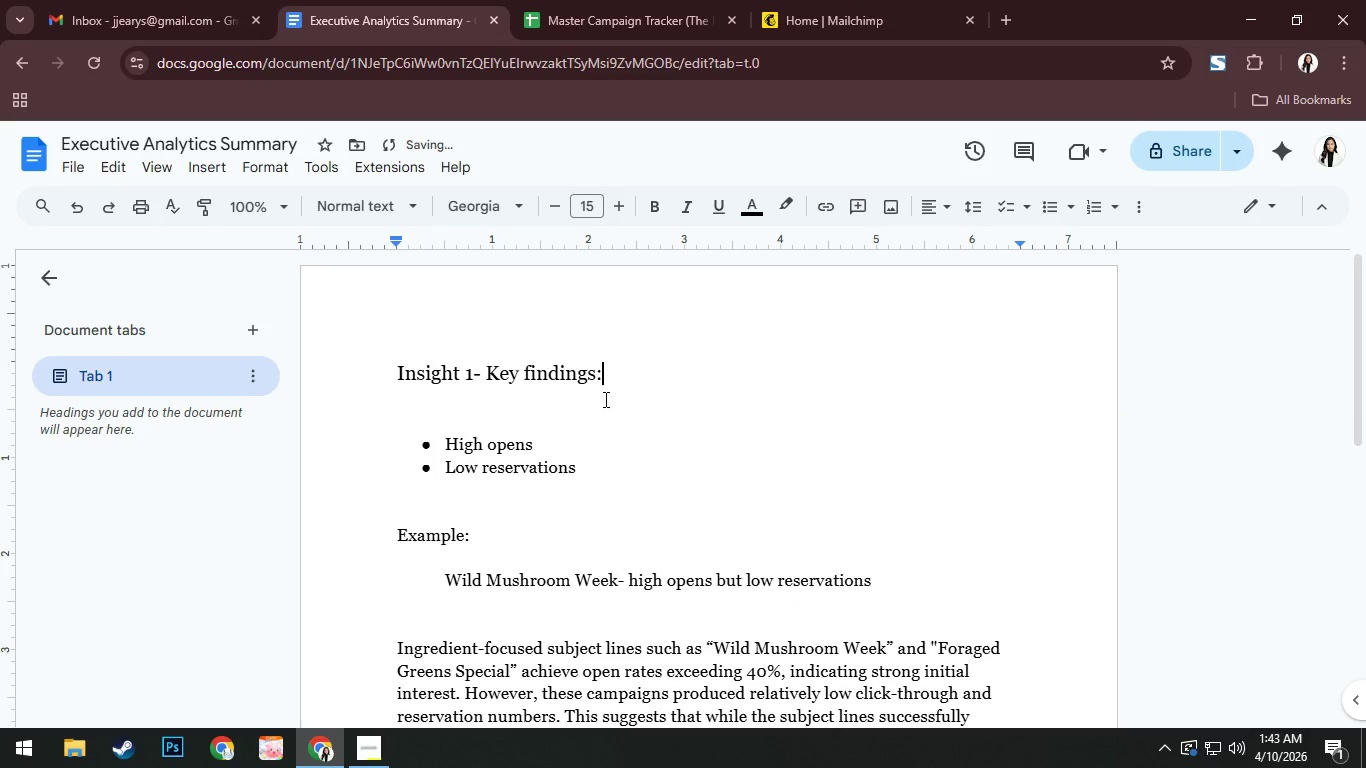 
left_click([741, 520])
 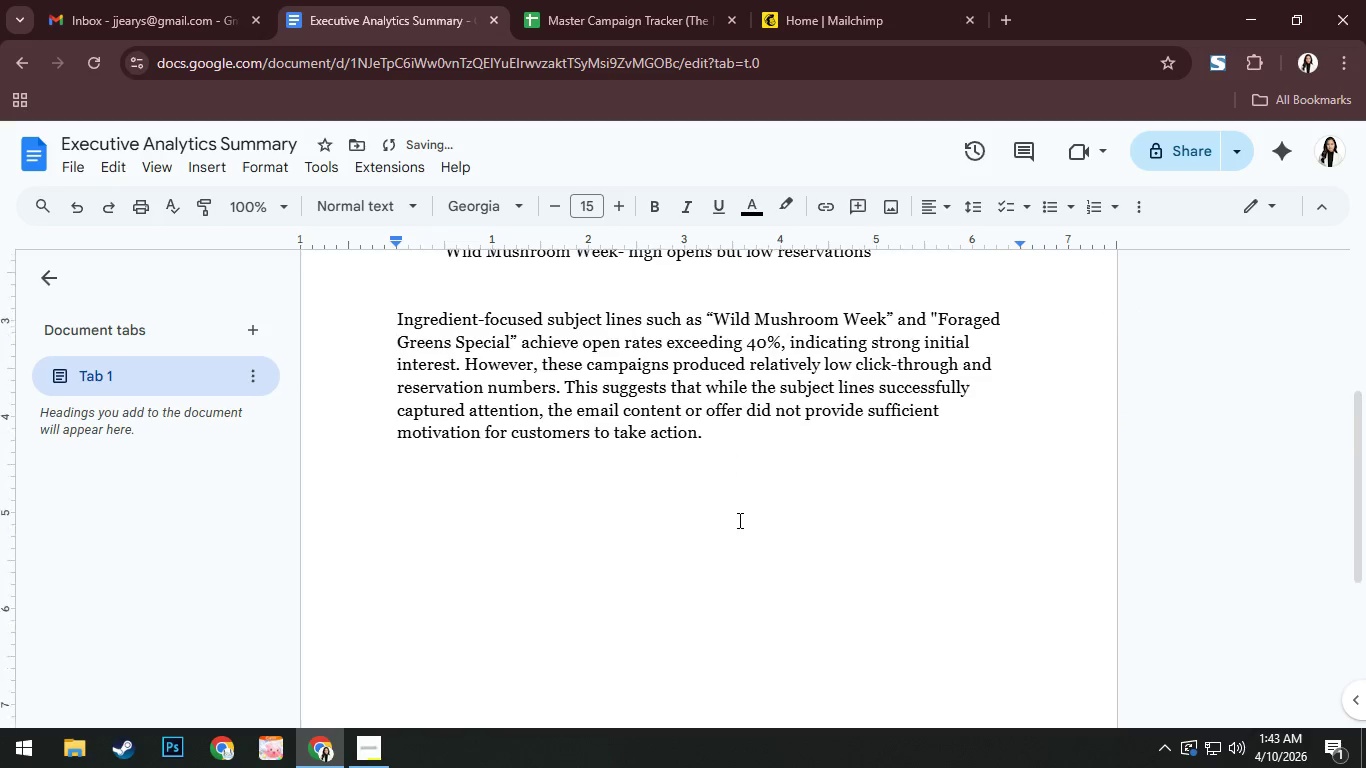 
scroll: coordinate [699, 546], scroll_direction: down, amount: 17.0
 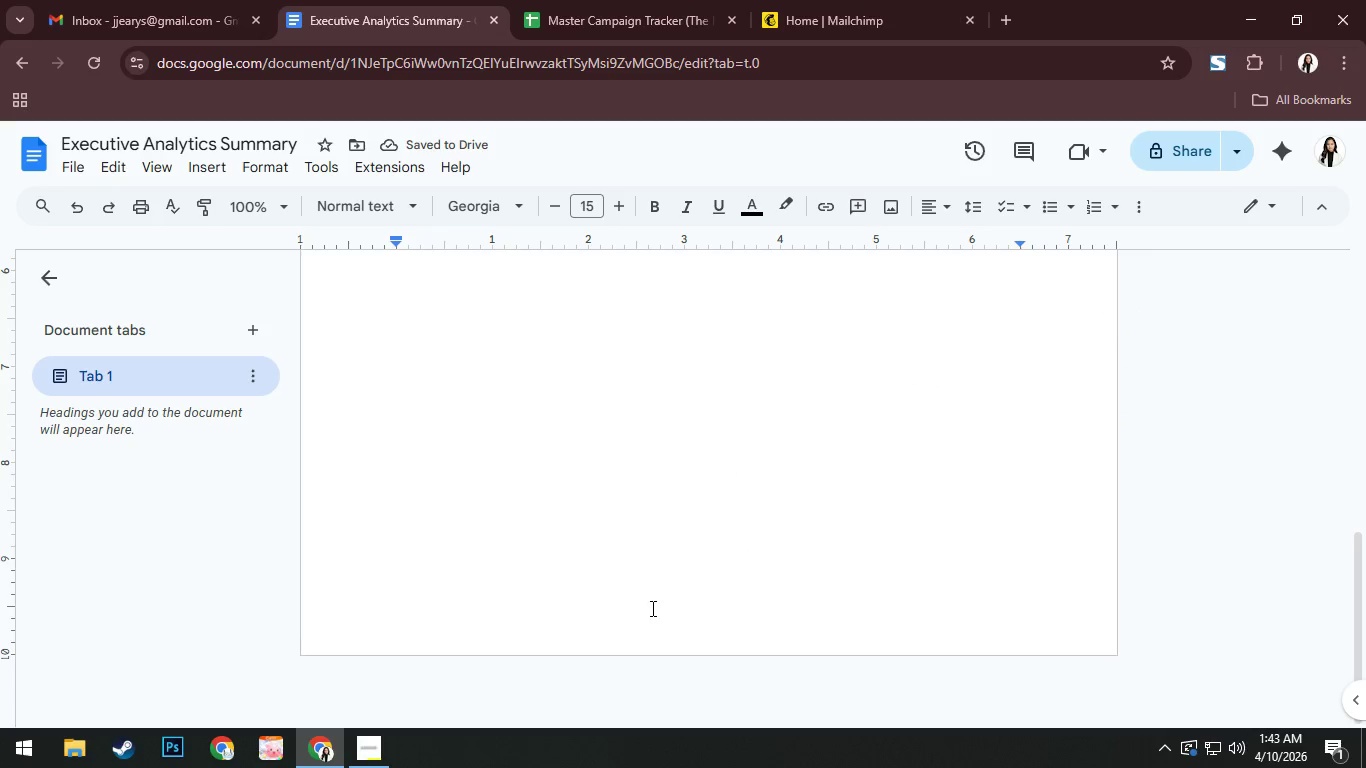 
left_click([651, 609])
 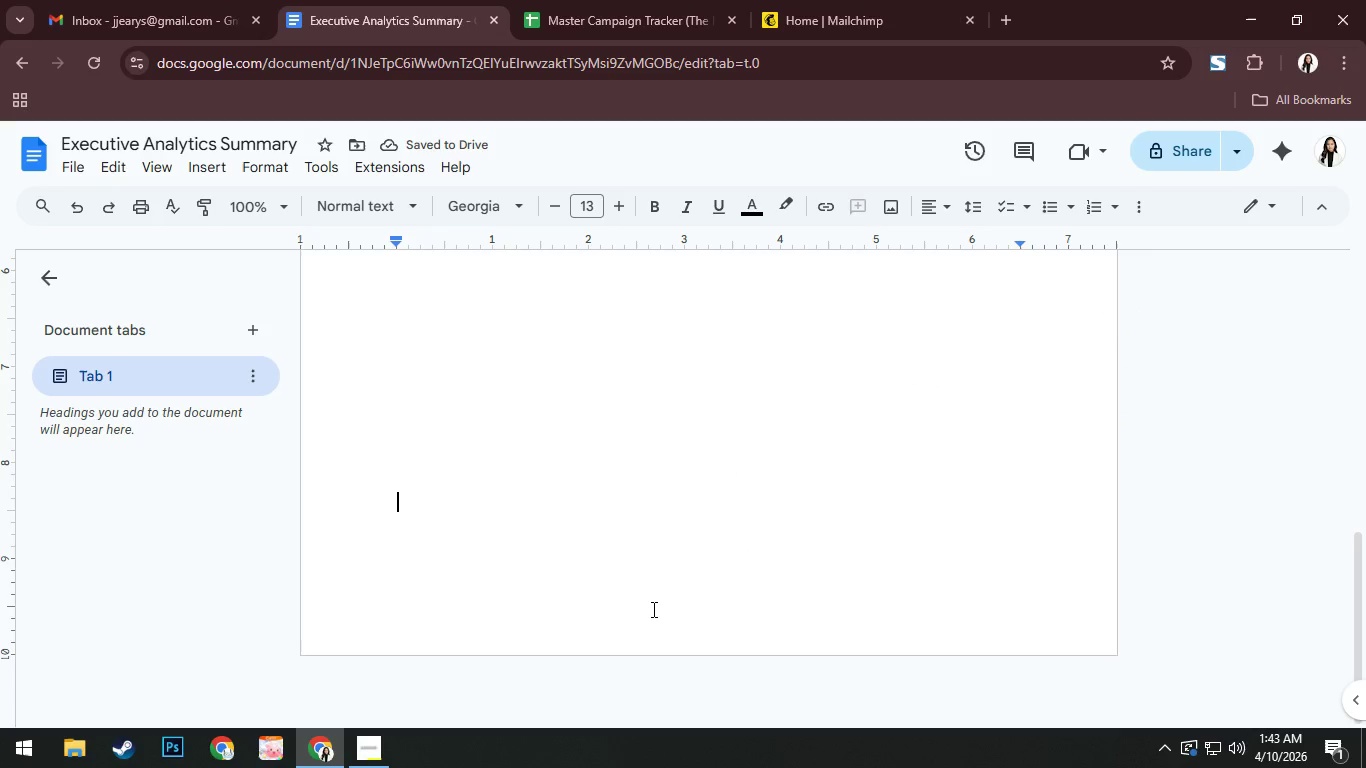 
scroll: coordinate [651, 611], scroll_direction: down, amount: 3.0
 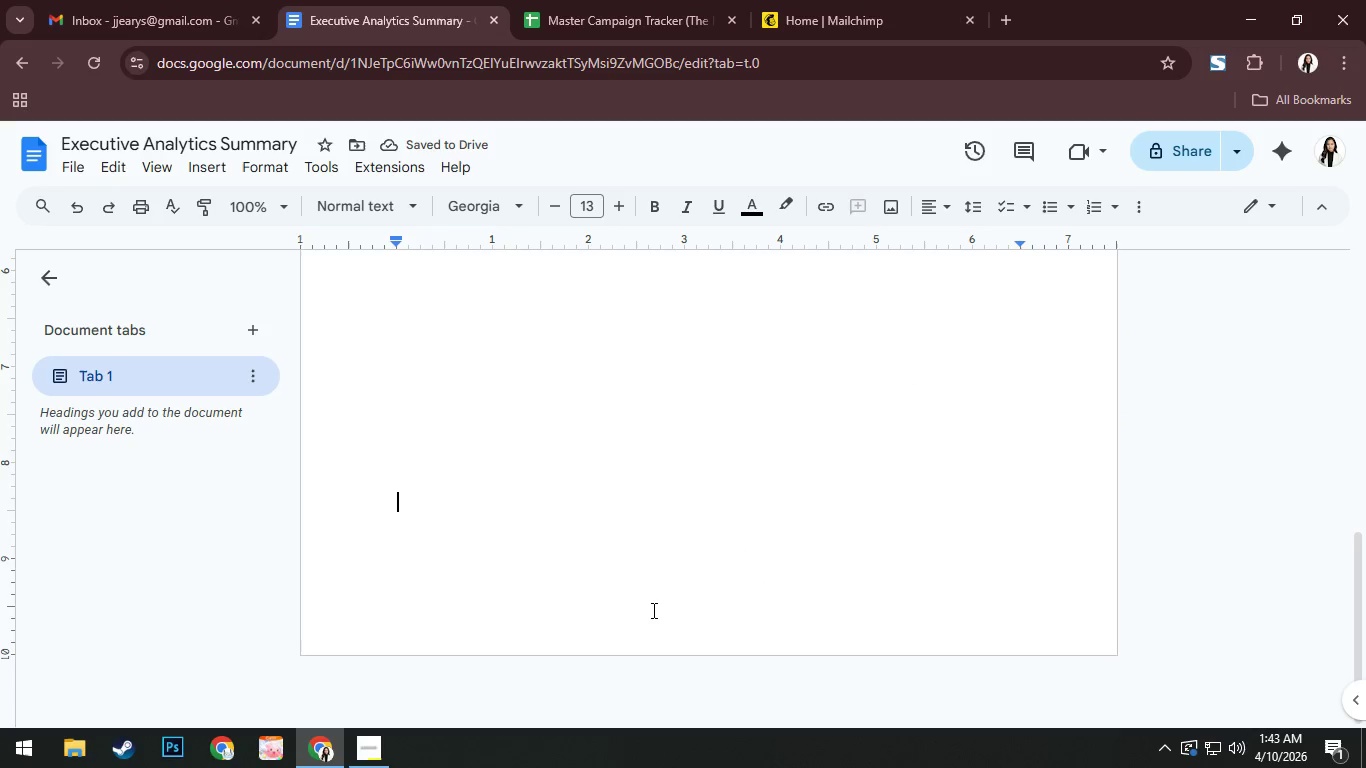 
key(Enter)
 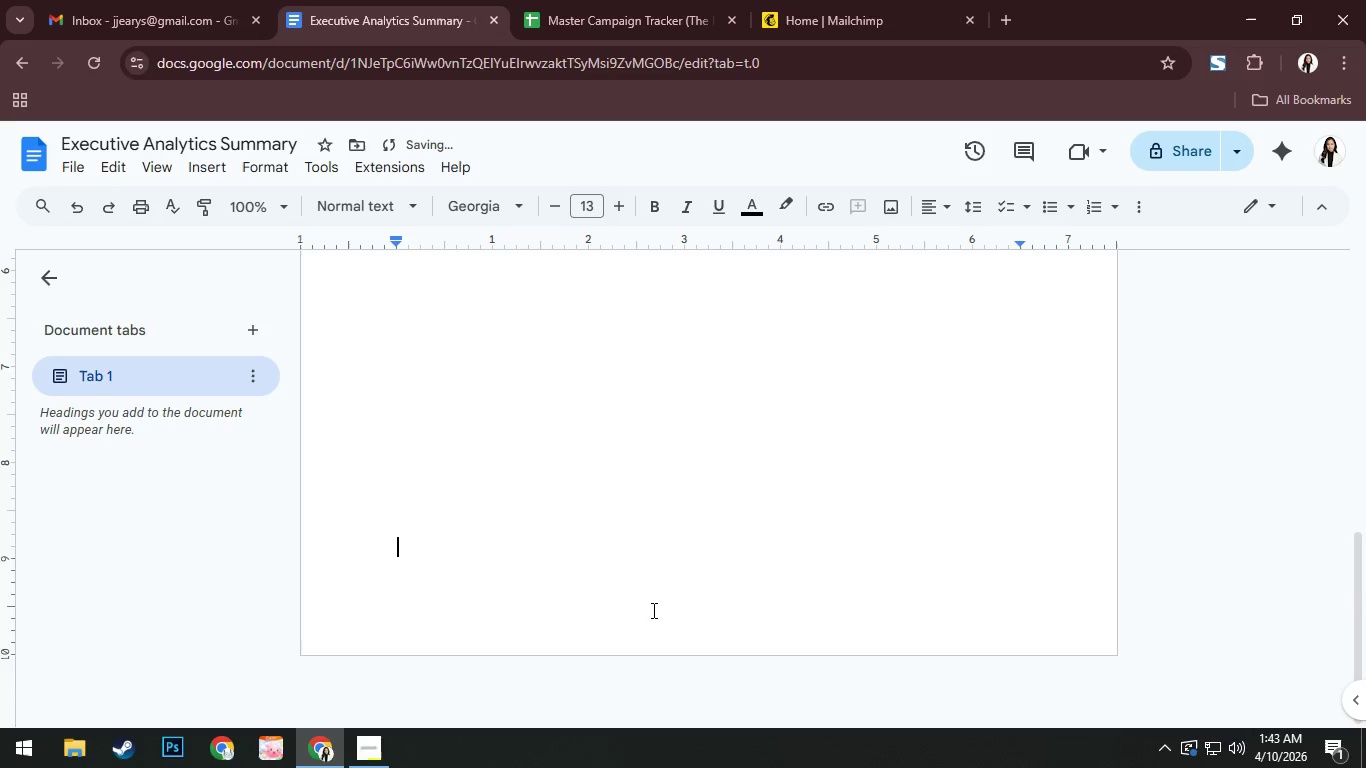 
key(Enter)
 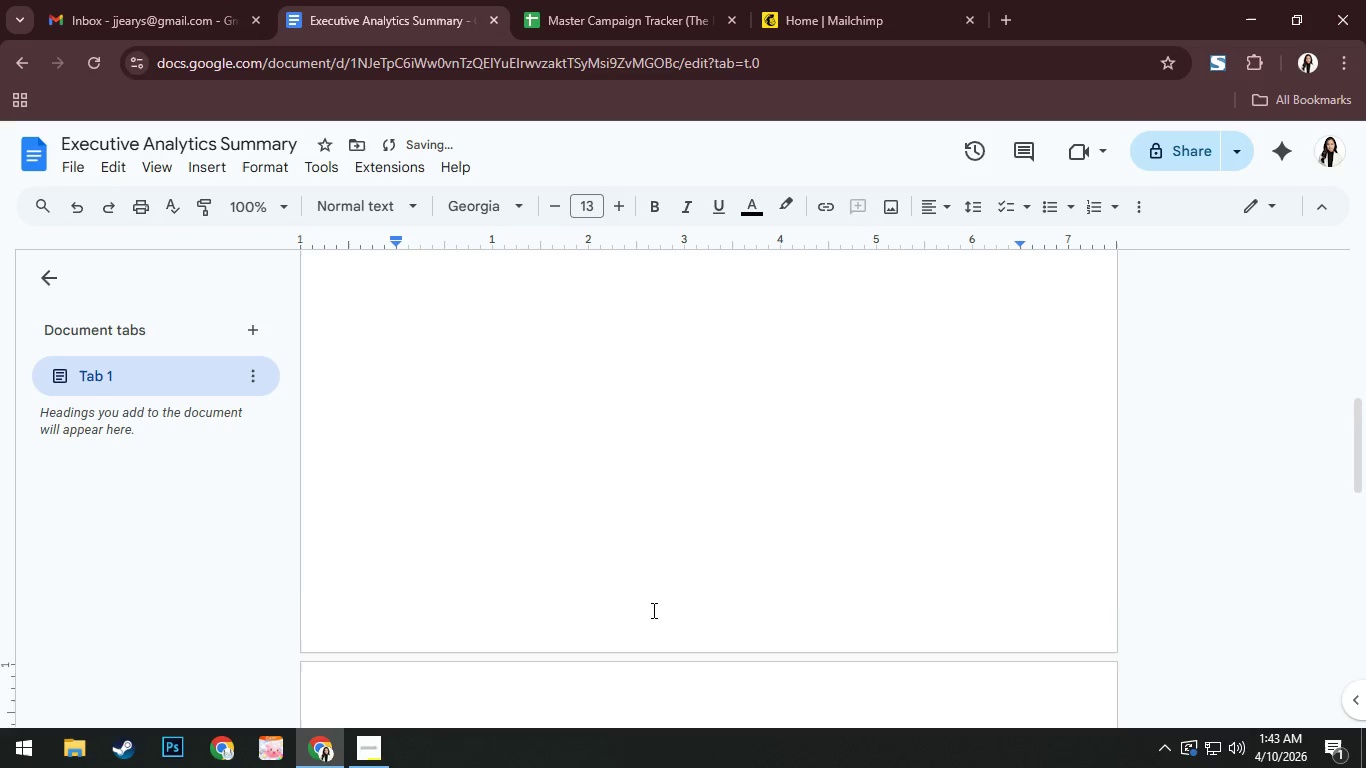 
key(Enter)
 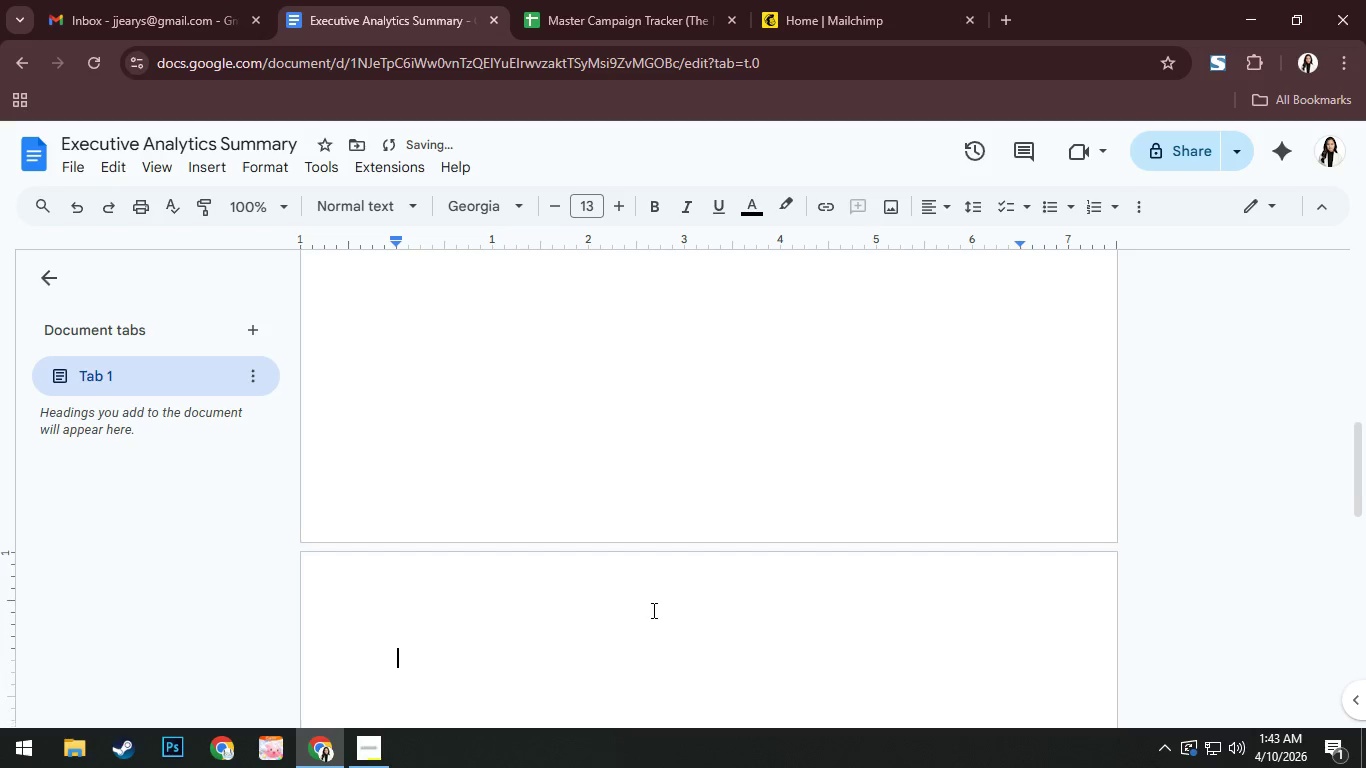 
key(Enter)
 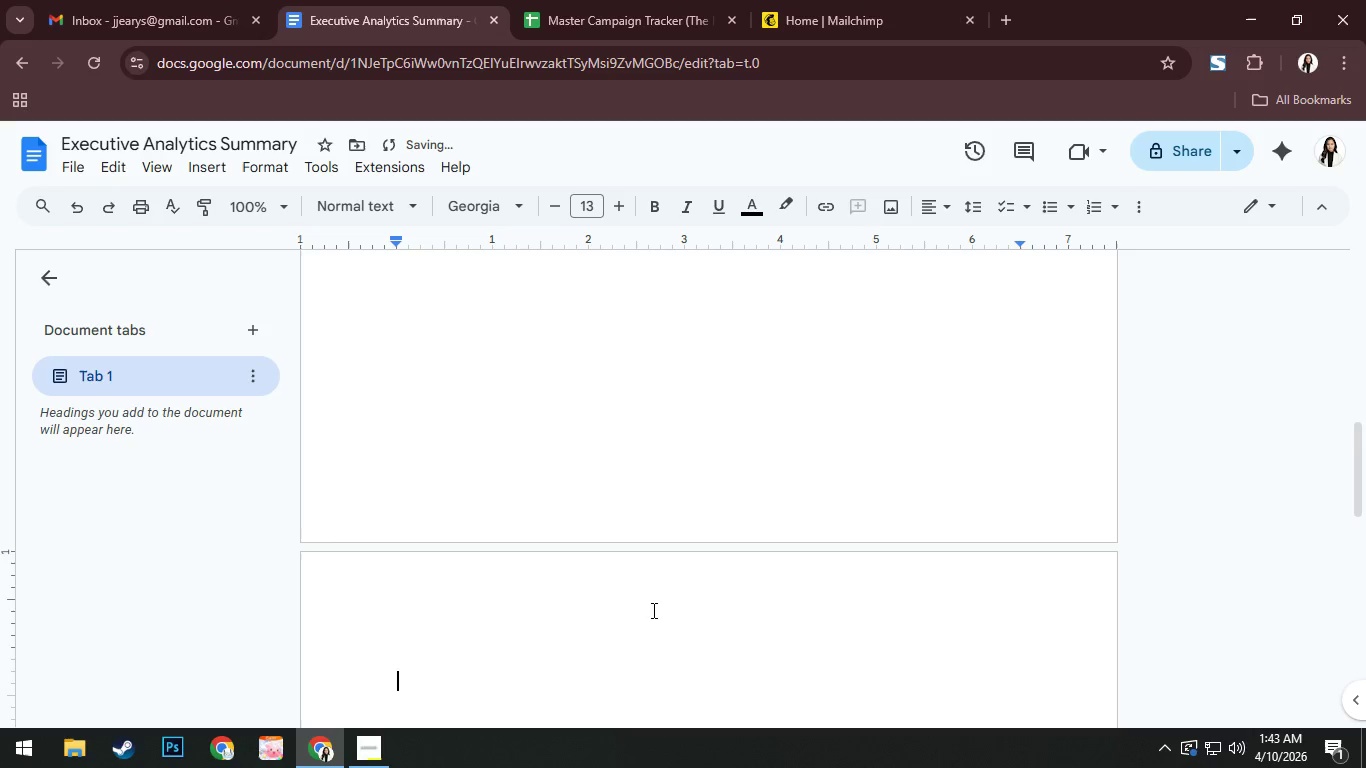 
key(Backspace)
 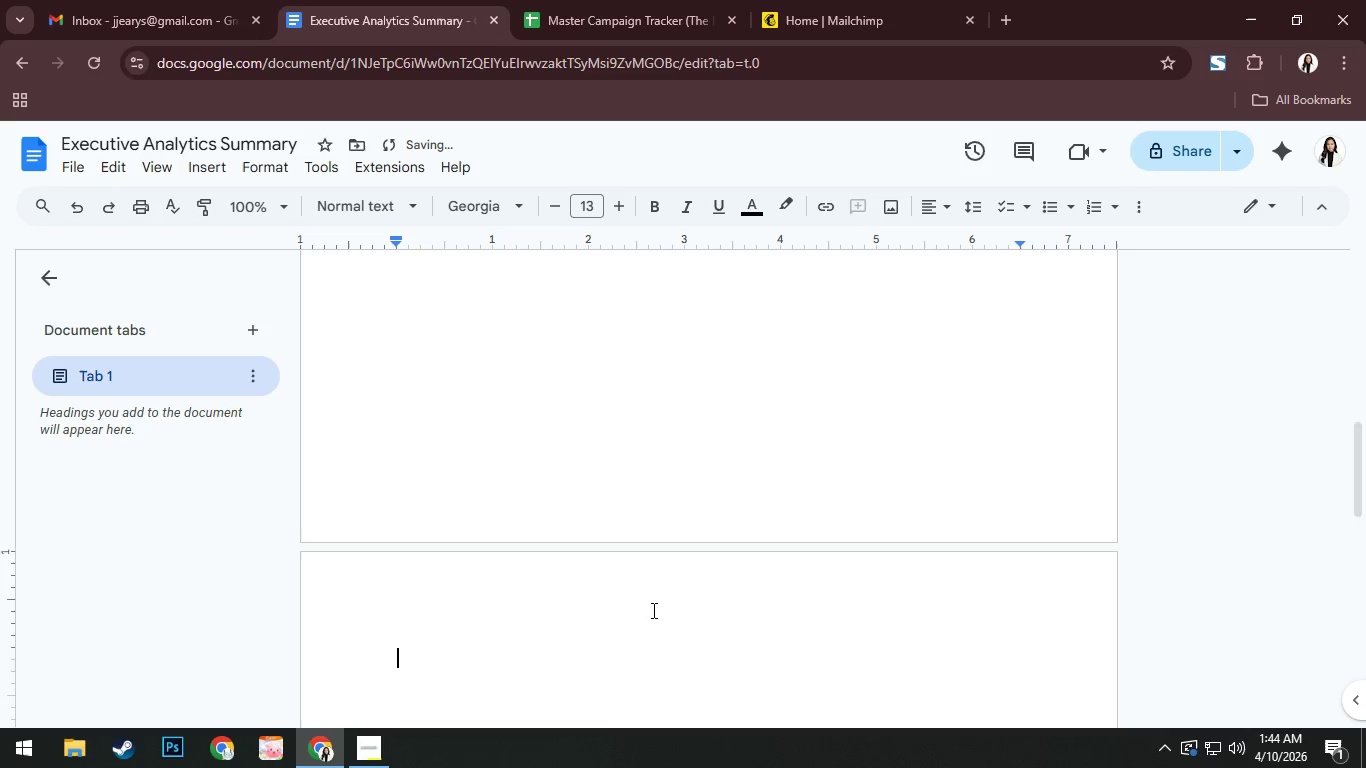 
key(Backspace)
 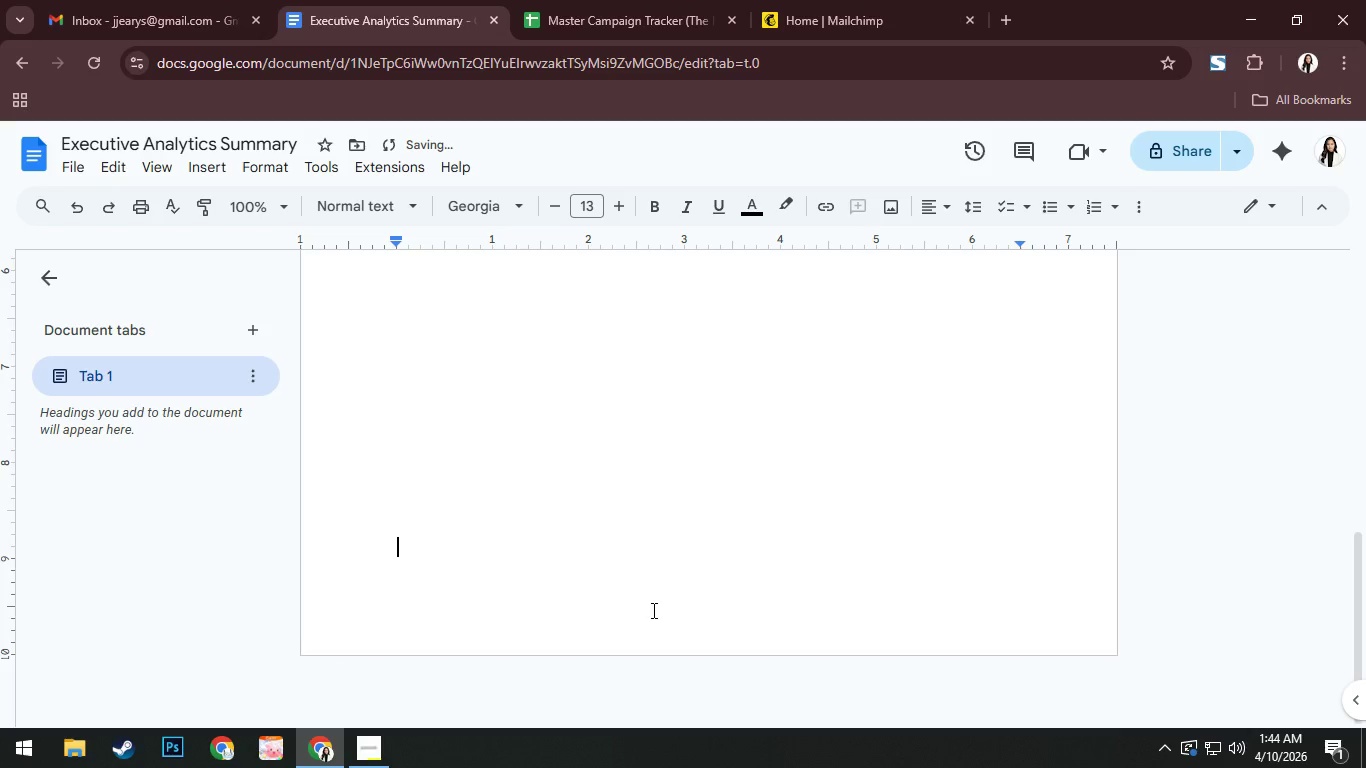 
key(Enter)
 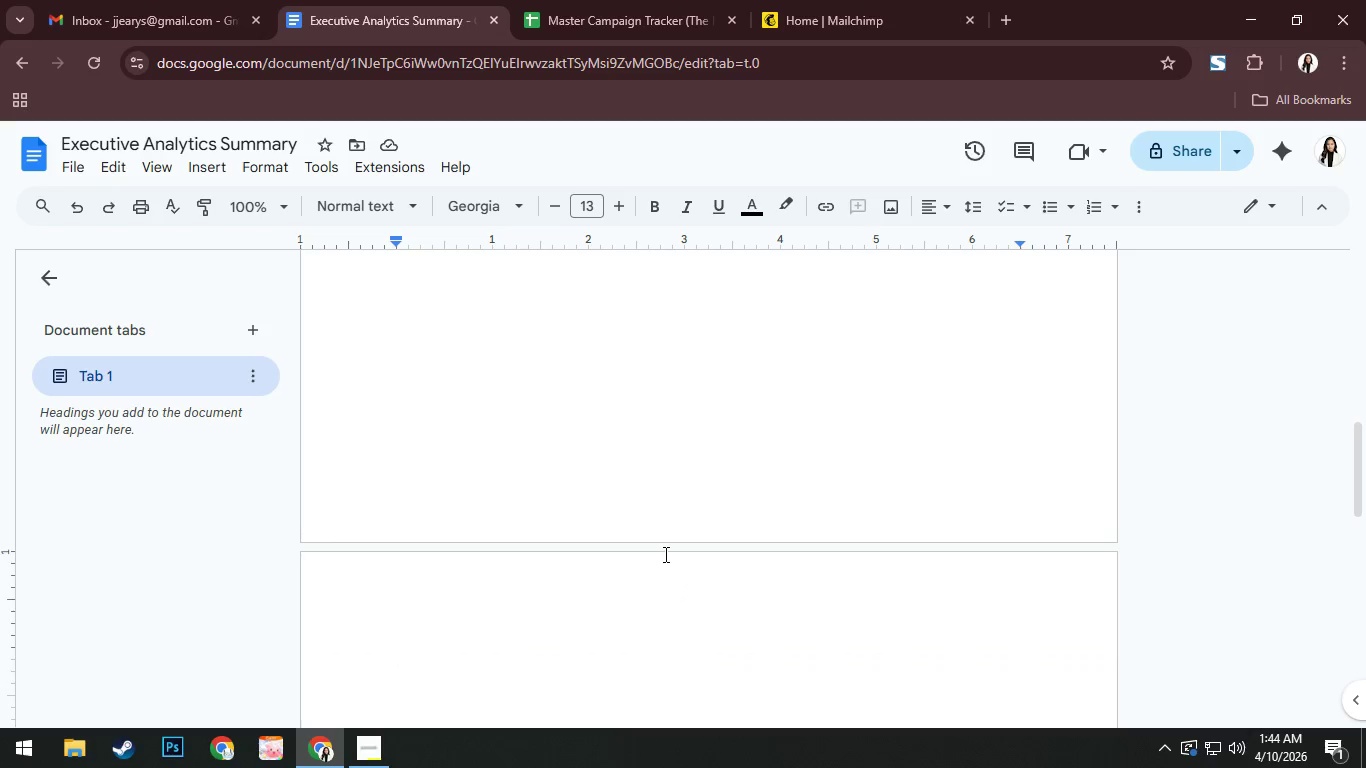 
wait(10.88)
 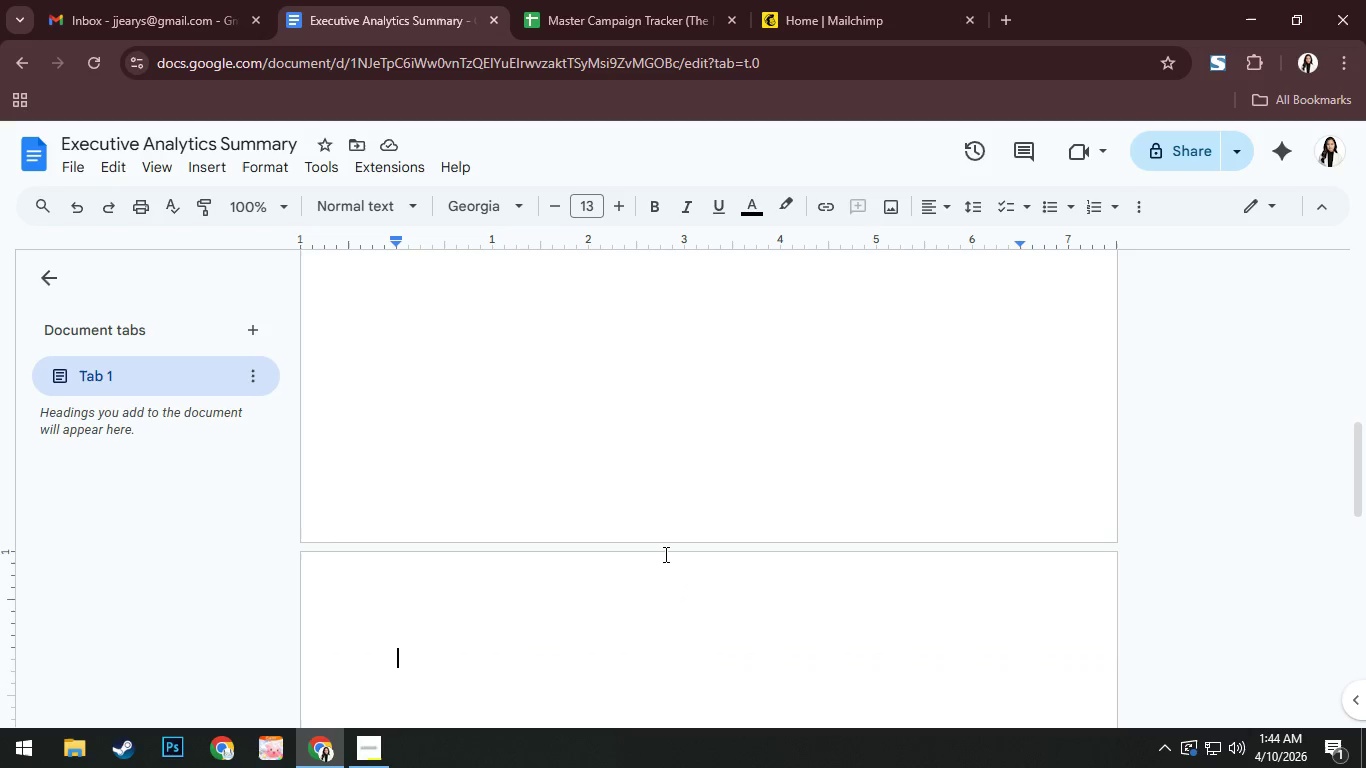 
type(Insight 2- Friction Points)
 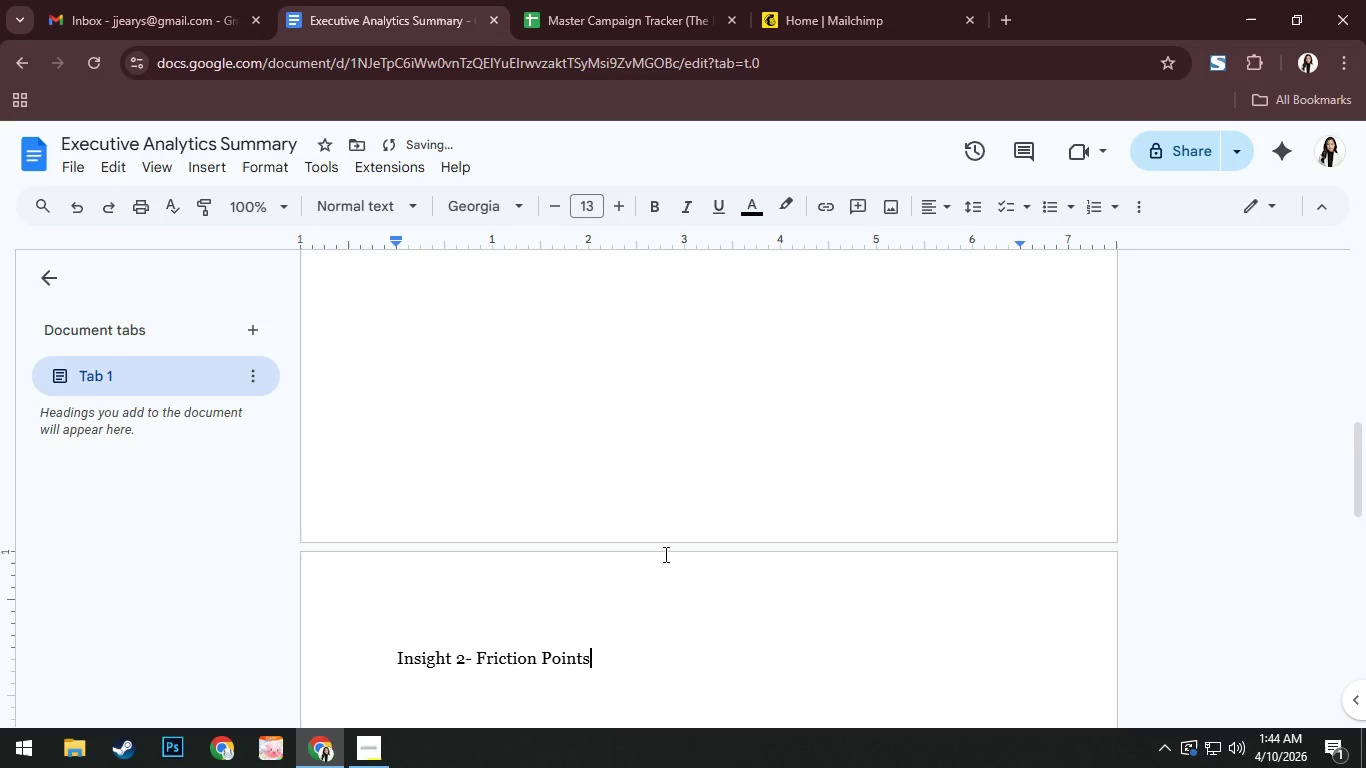 
scroll: coordinate [665, 549], scroll_direction: up, amount: 13.0
 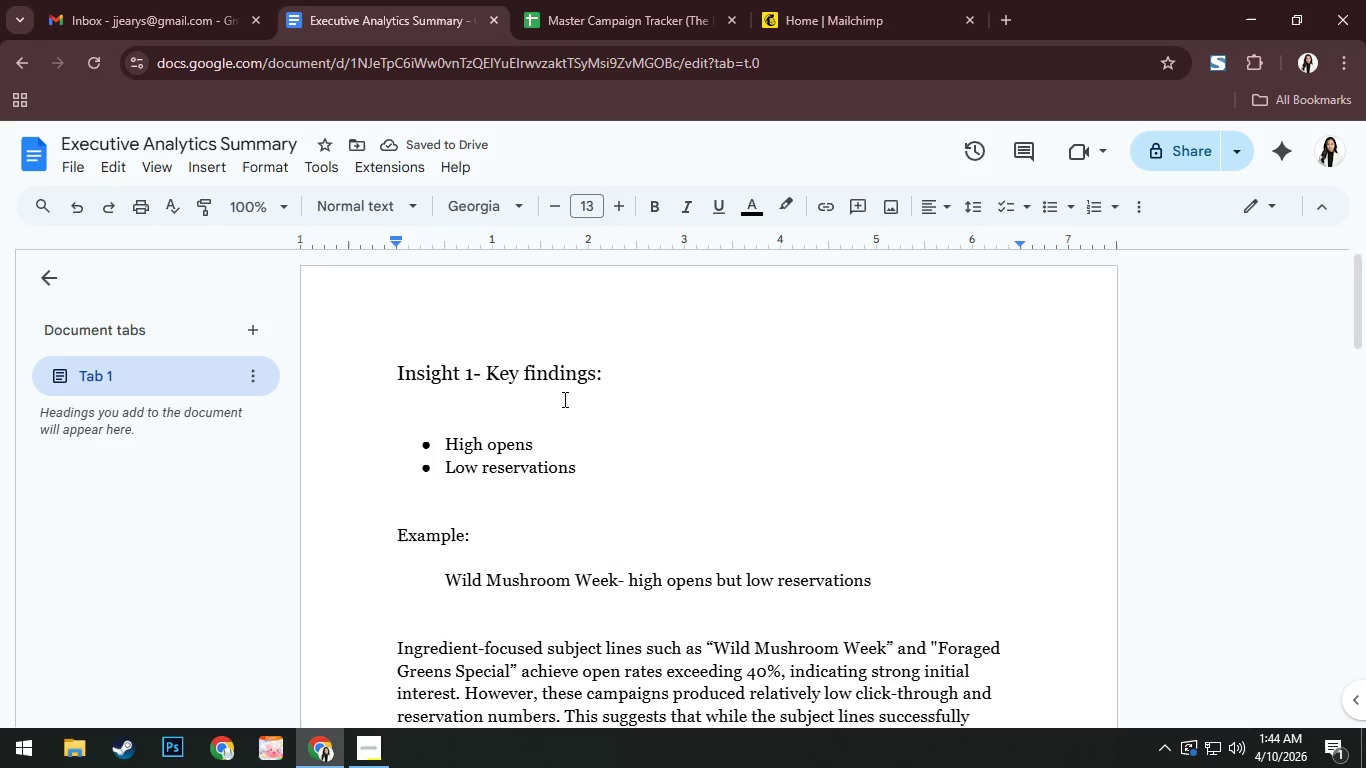 
left_click([550, 375])
 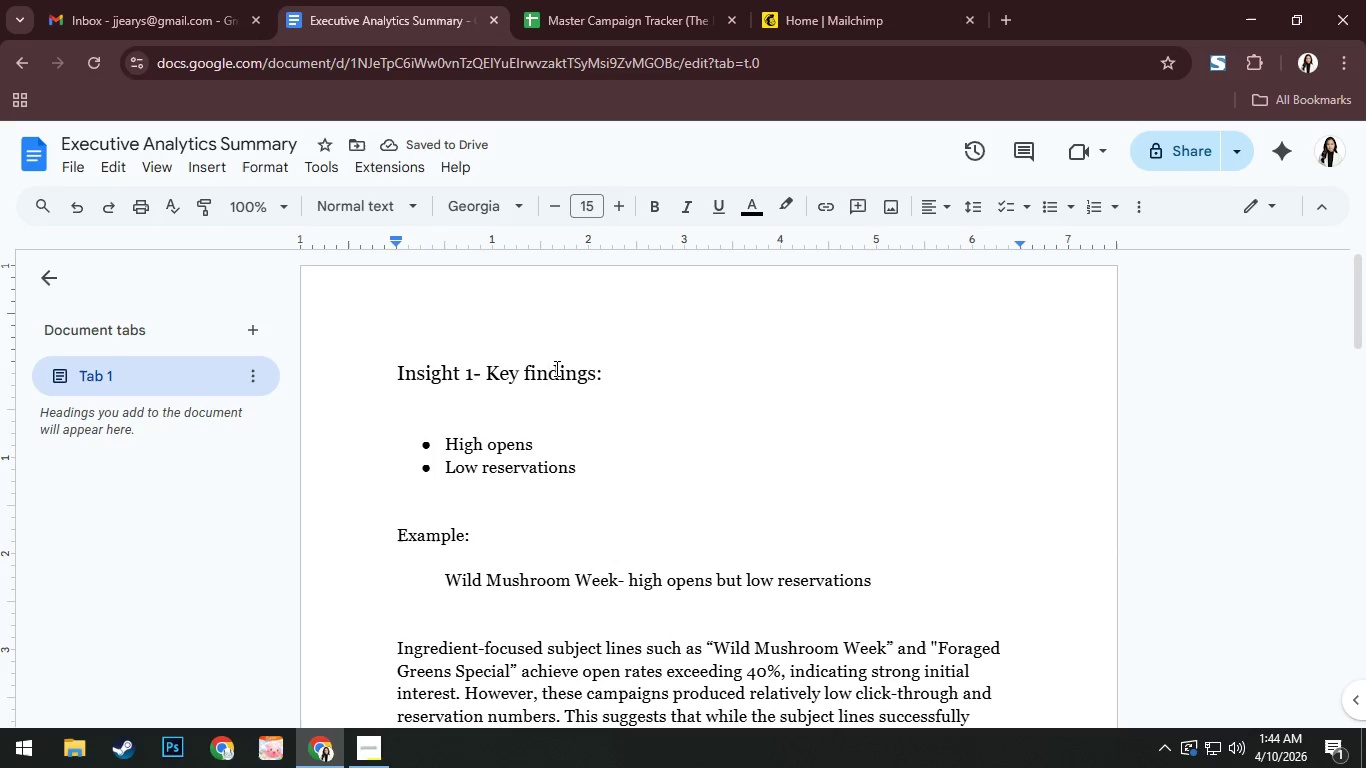 
scroll: coordinate [555, 371], scroll_direction: down, amount: 12.0
 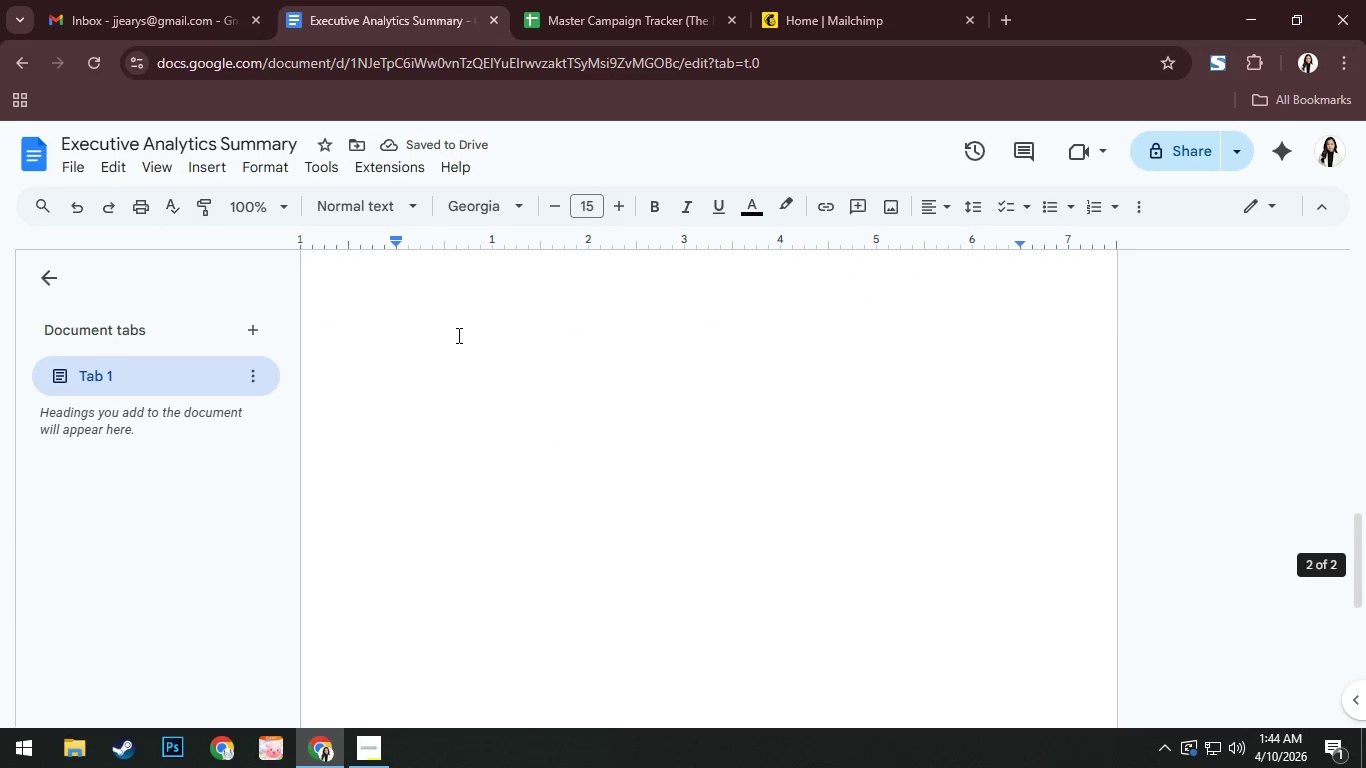 
scroll: coordinate [452, 344], scroll_direction: up, amount: 1.0
 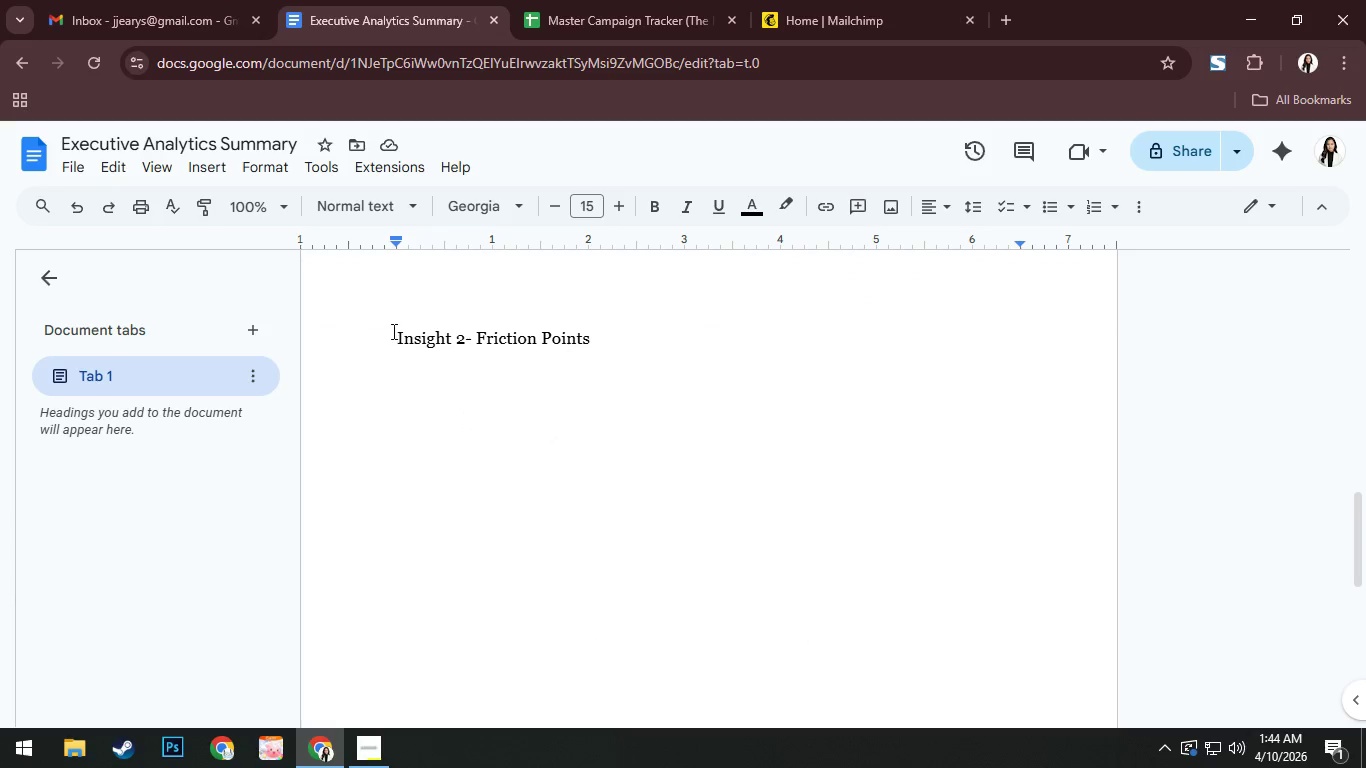 
left_click_drag(start_coordinate=[394, 331], to_coordinate=[668, 330])
 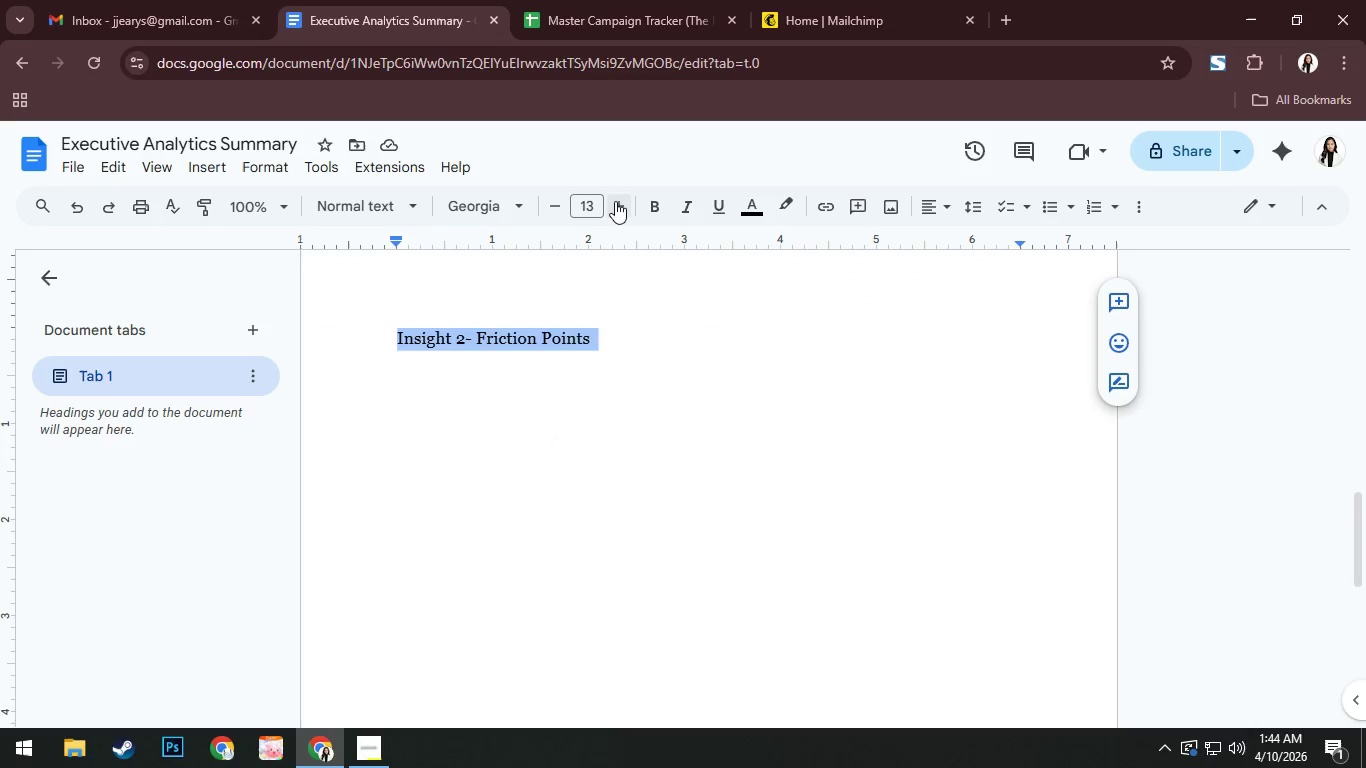 
double_click([615, 201])
 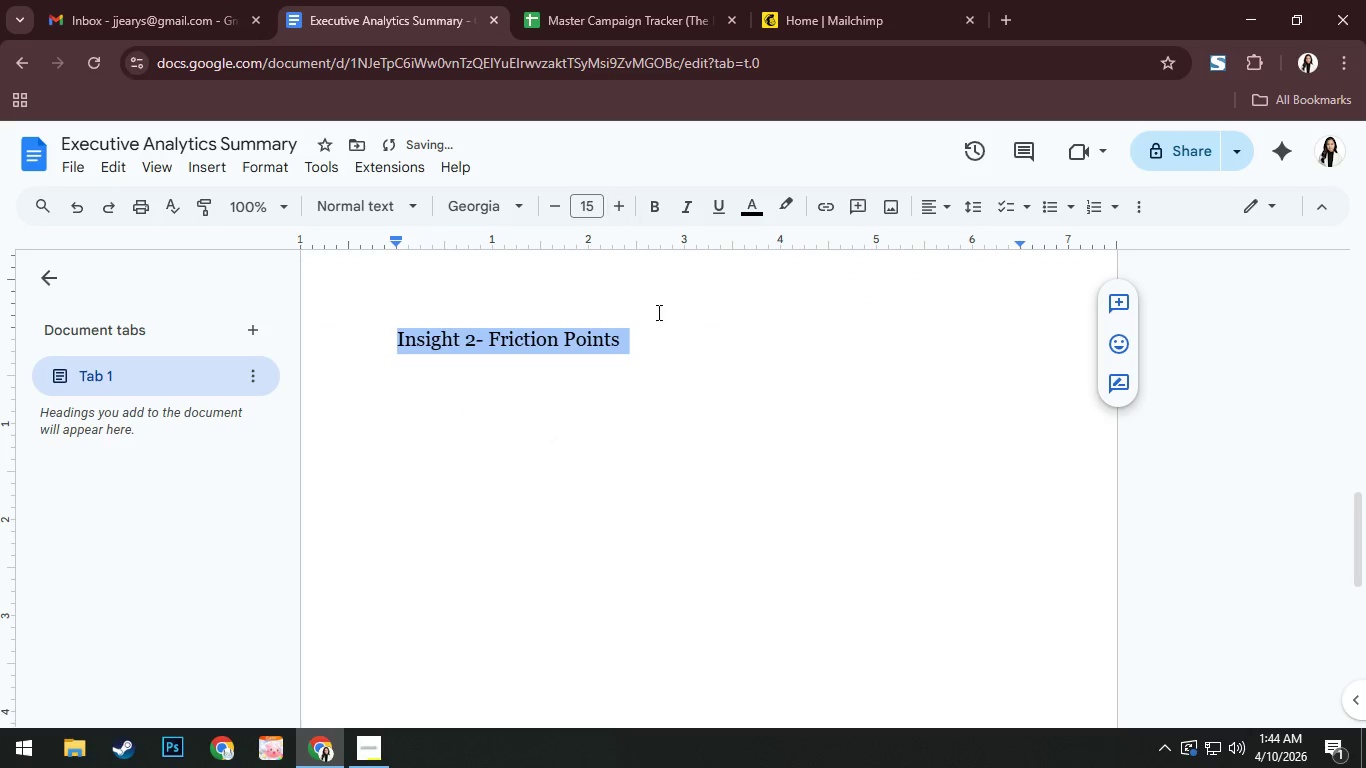 
triple_click([676, 336])
 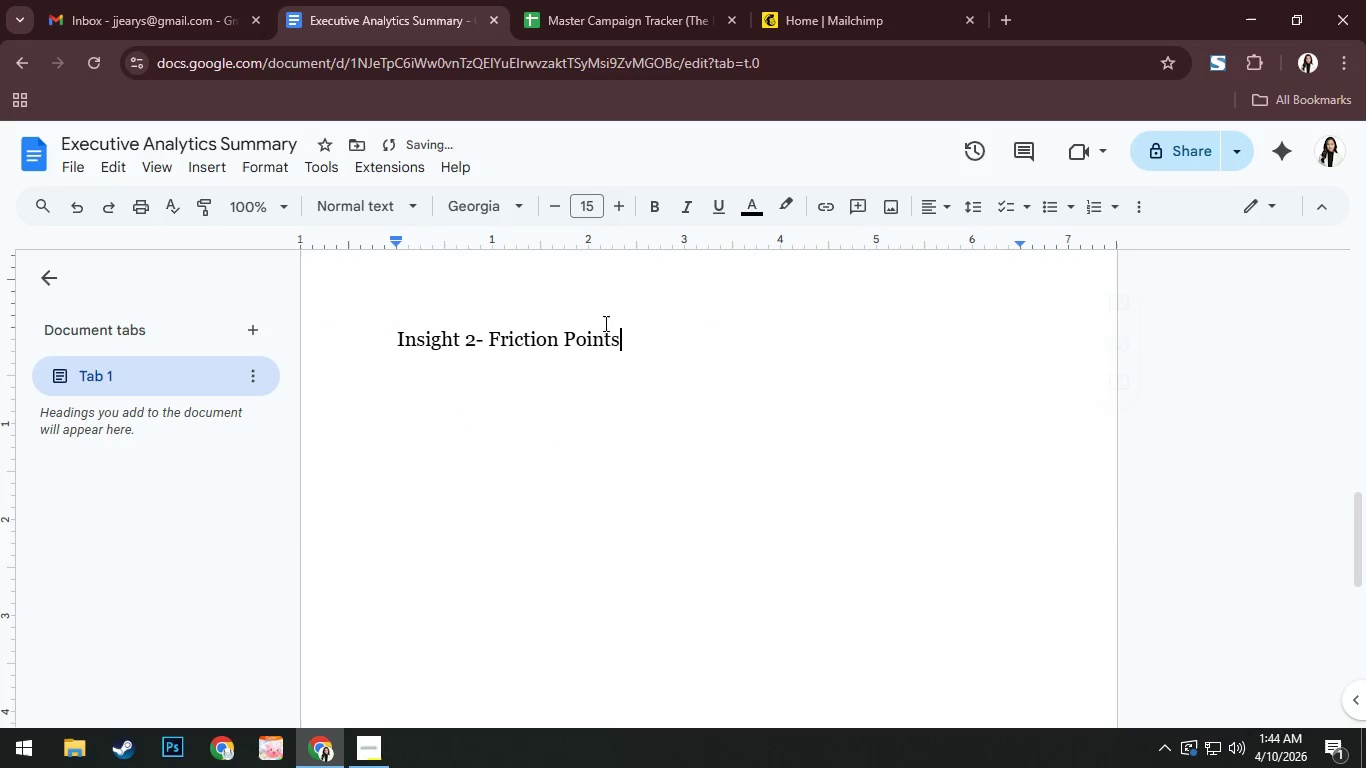 
left_click([557, 396])
 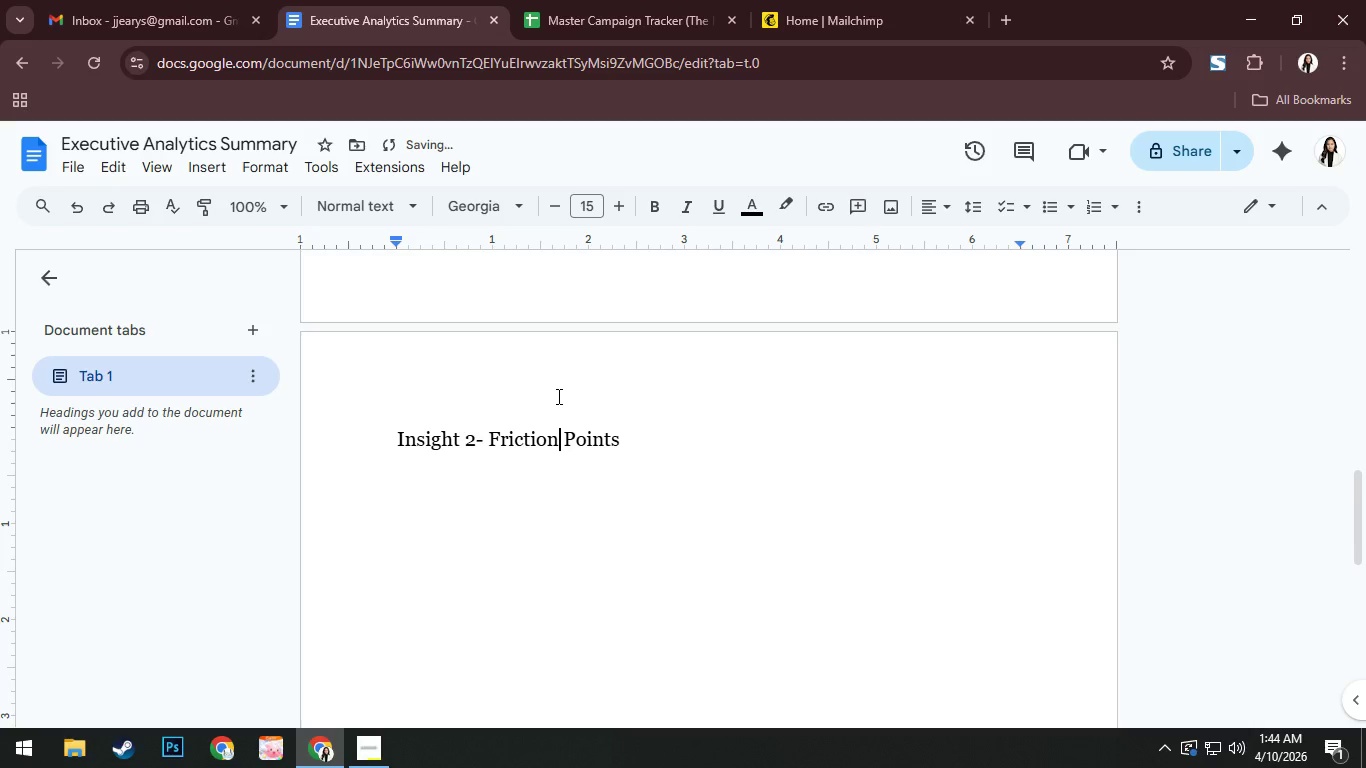 
scroll: coordinate [604, 322], scroll_direction: up, amount: 1.0
 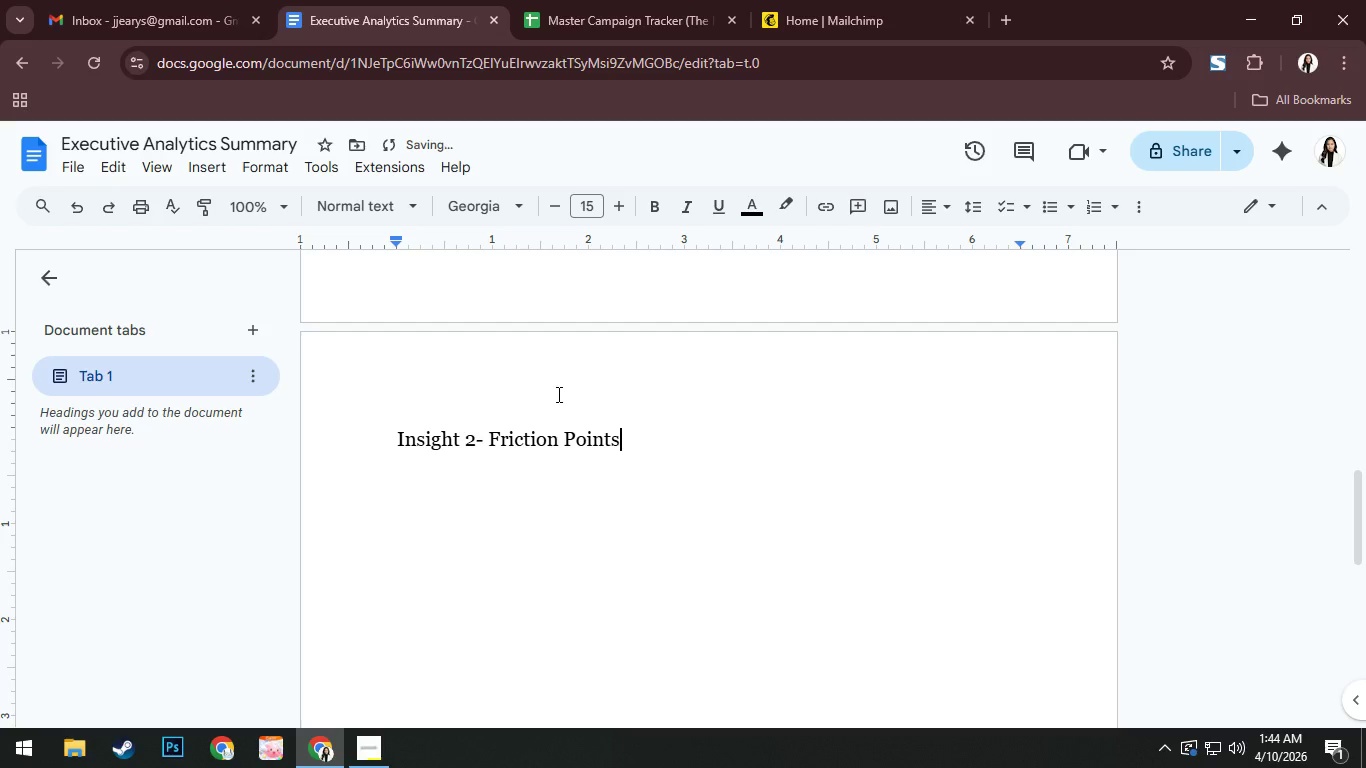 
left_click_drag(start_coordinate=[557, 396], to_coordinate=[541, 396])
 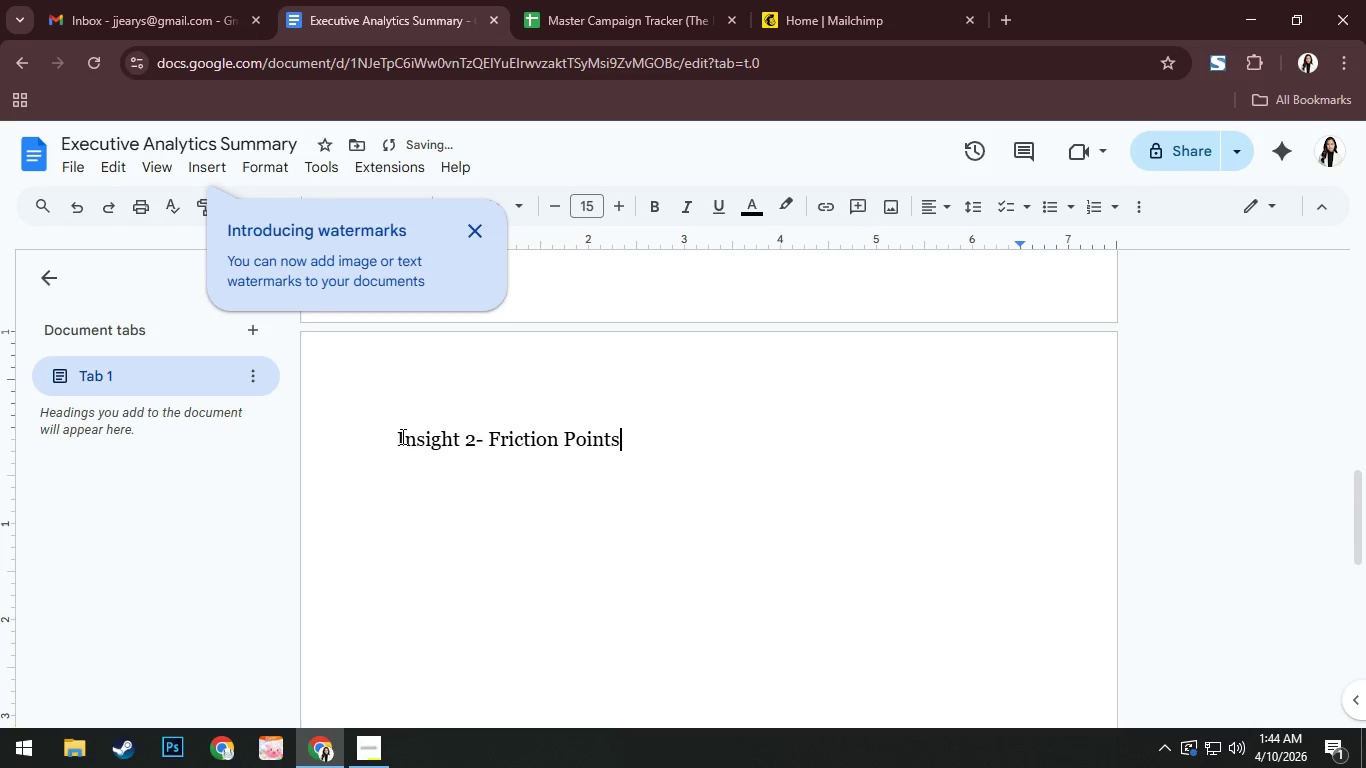 
left_click([401, 436])
 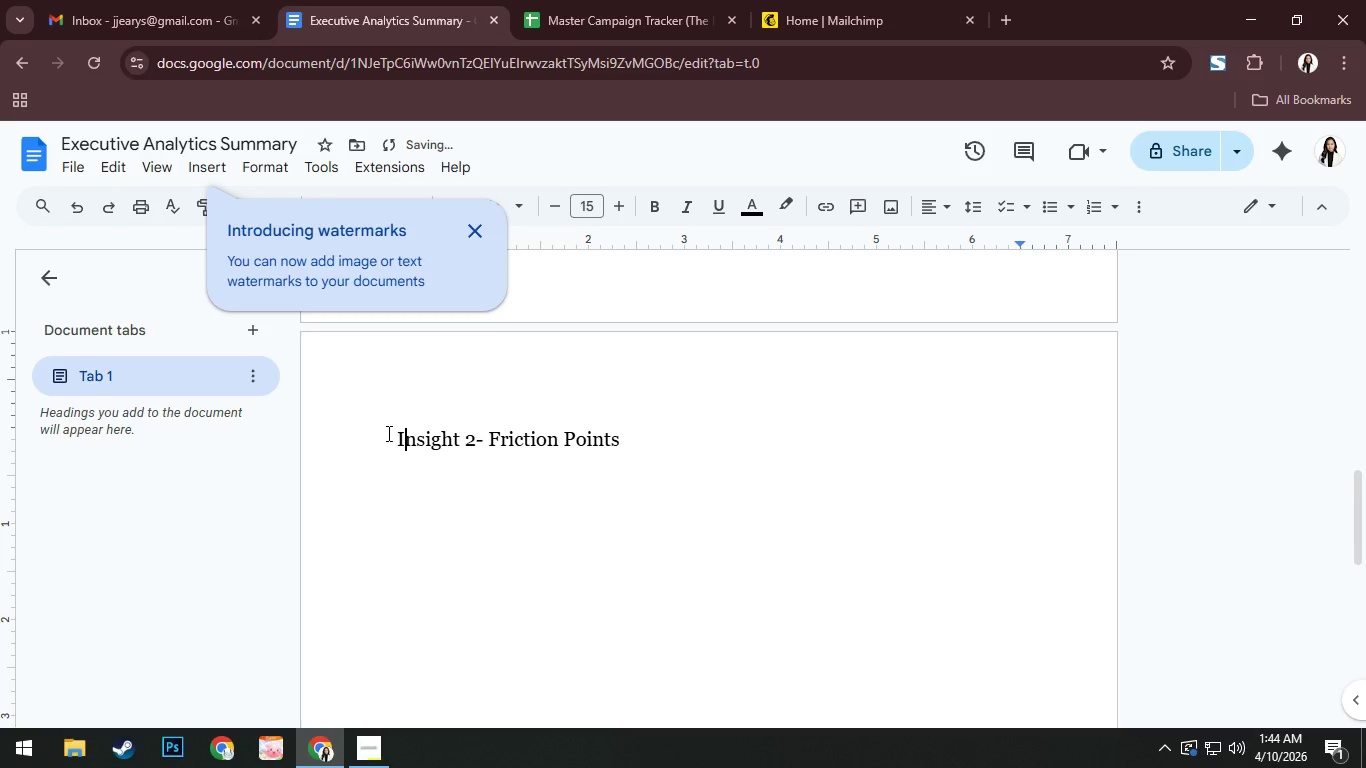 
left_click([389, 433])
 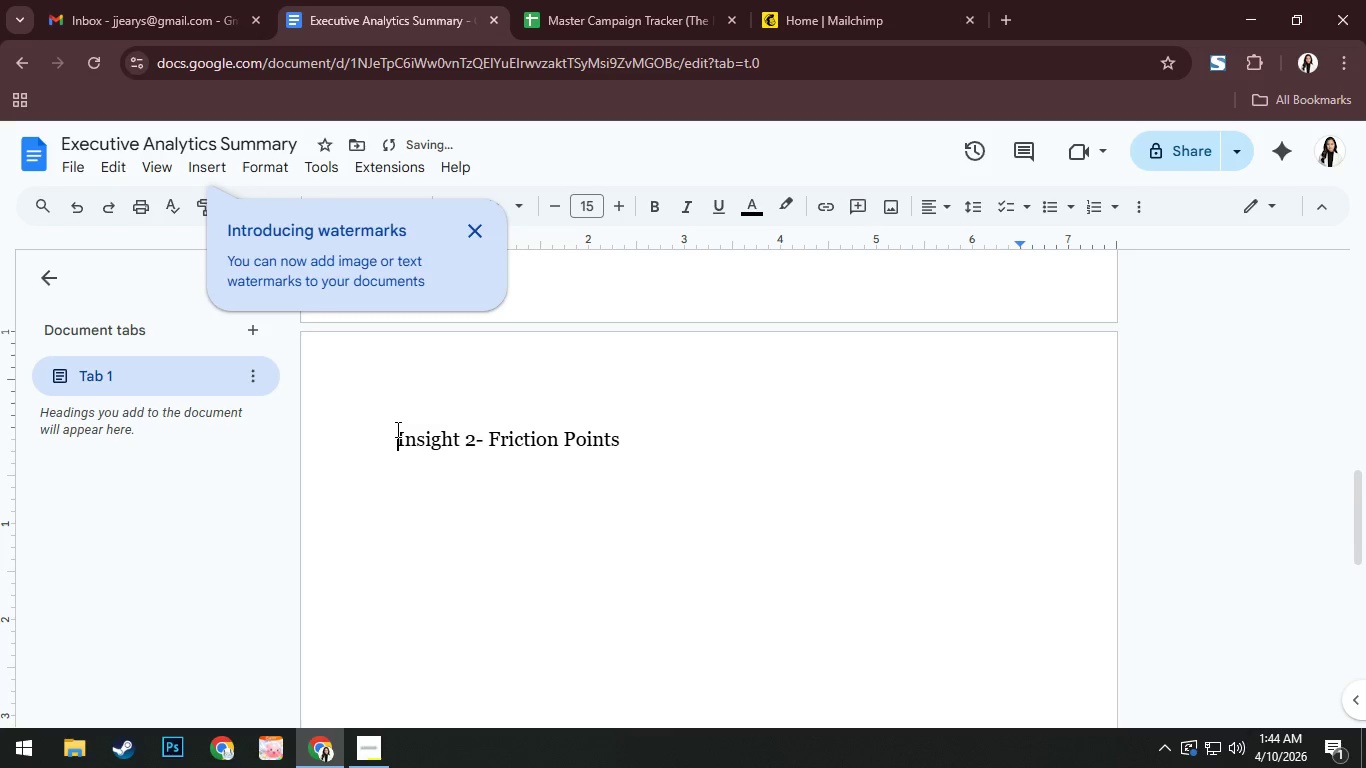 
key(Backspace)
 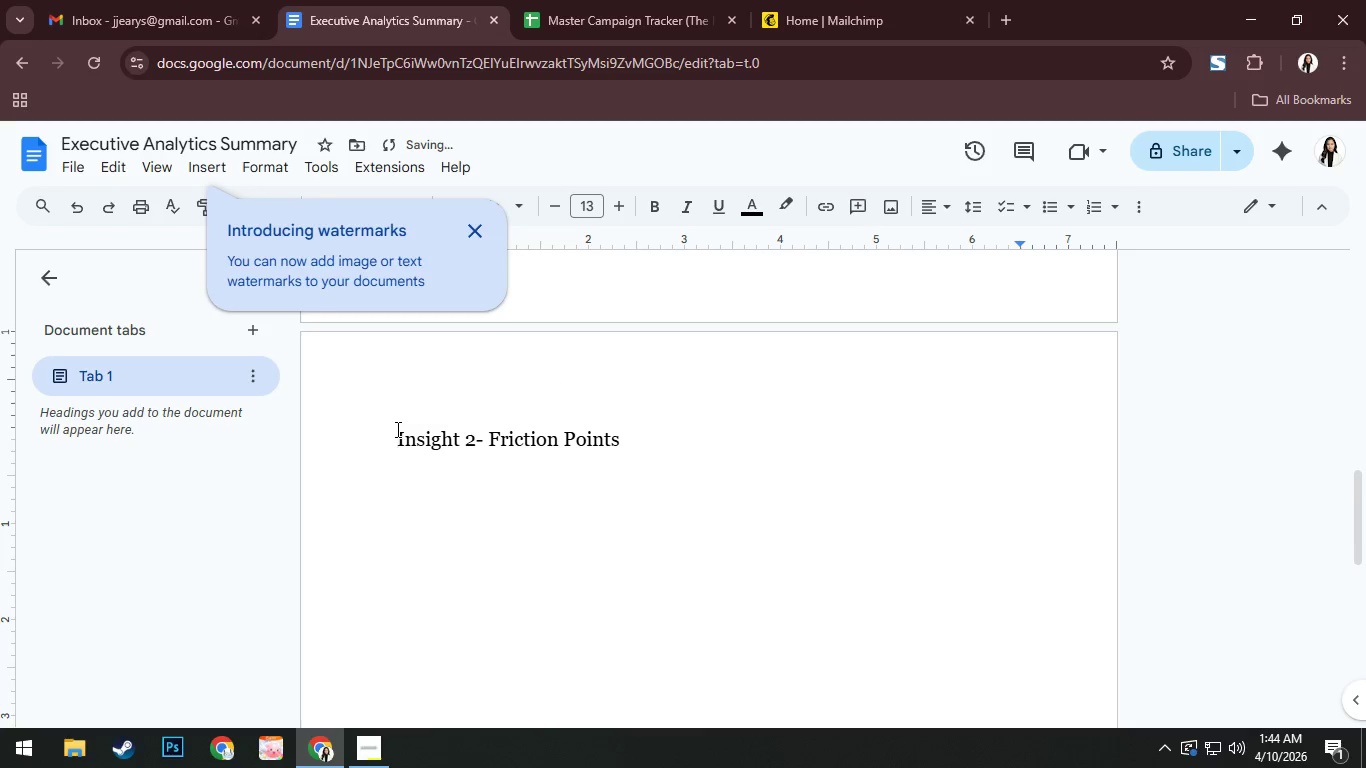 
key(Backspace)
 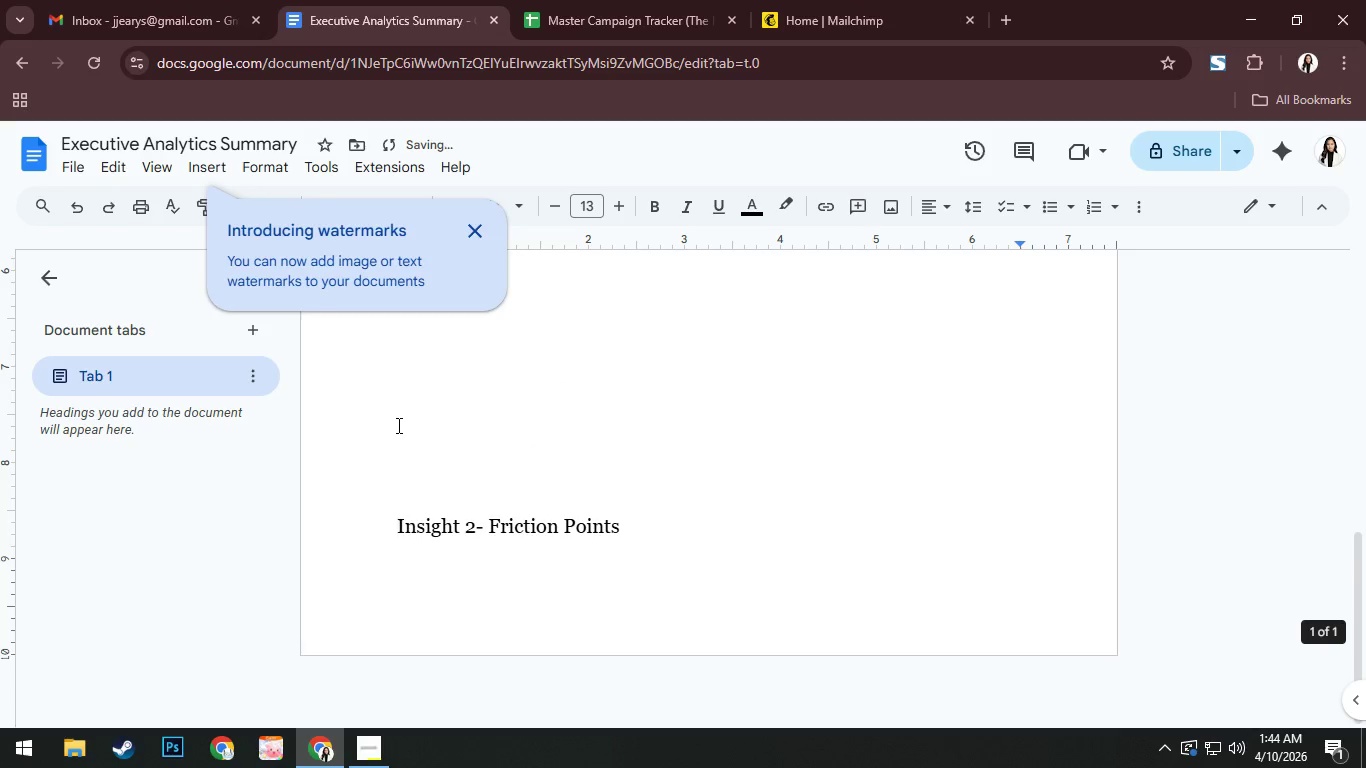 
key(Enter)
 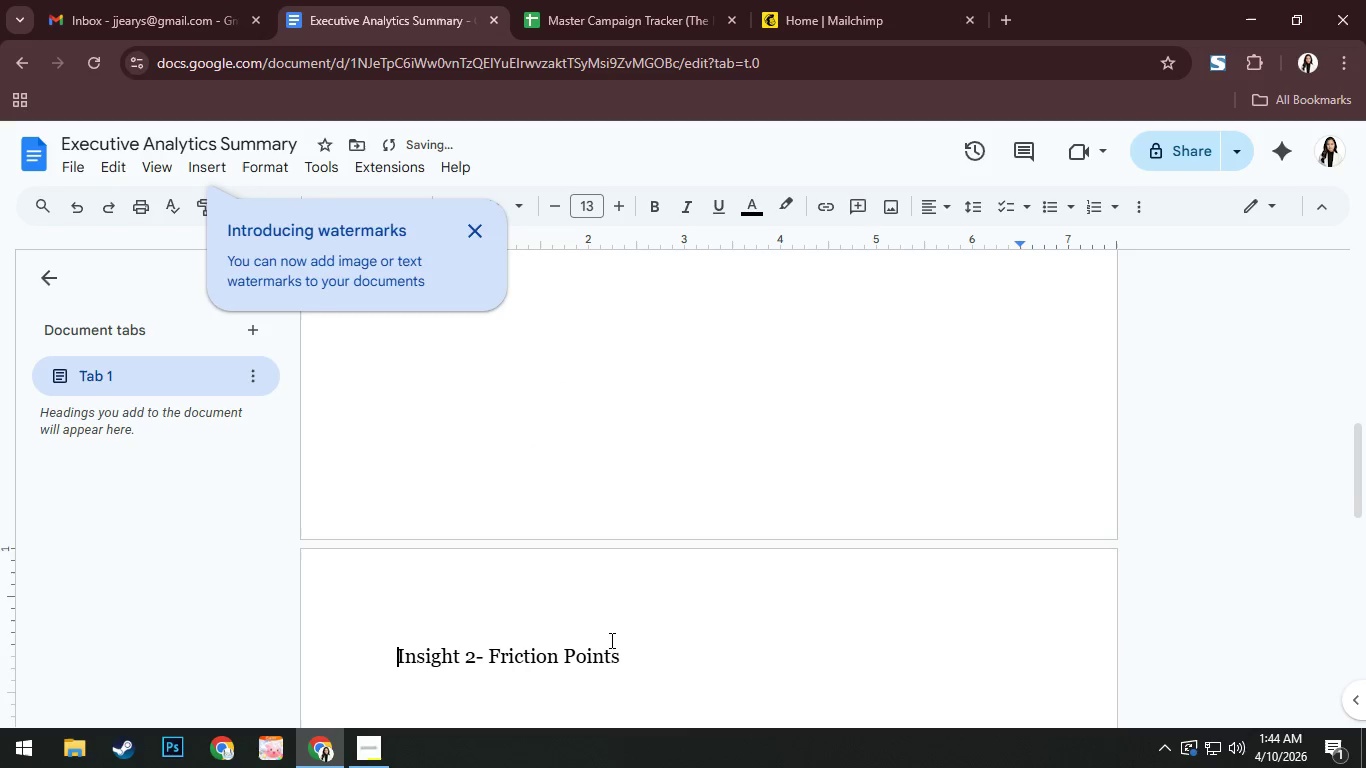 
left_click([657, 545])
 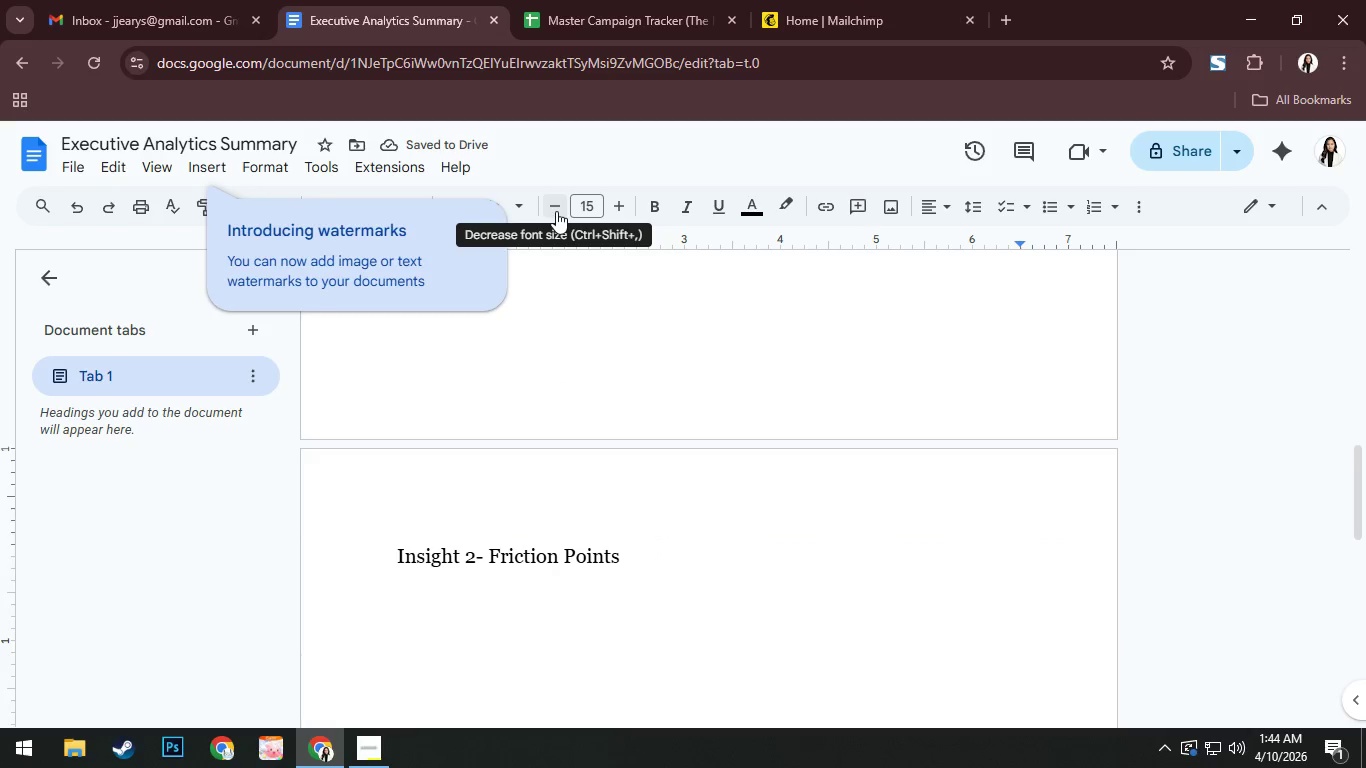 
scroll: coordinate [615, 638], scroll_direction: down, amount: 1.0
 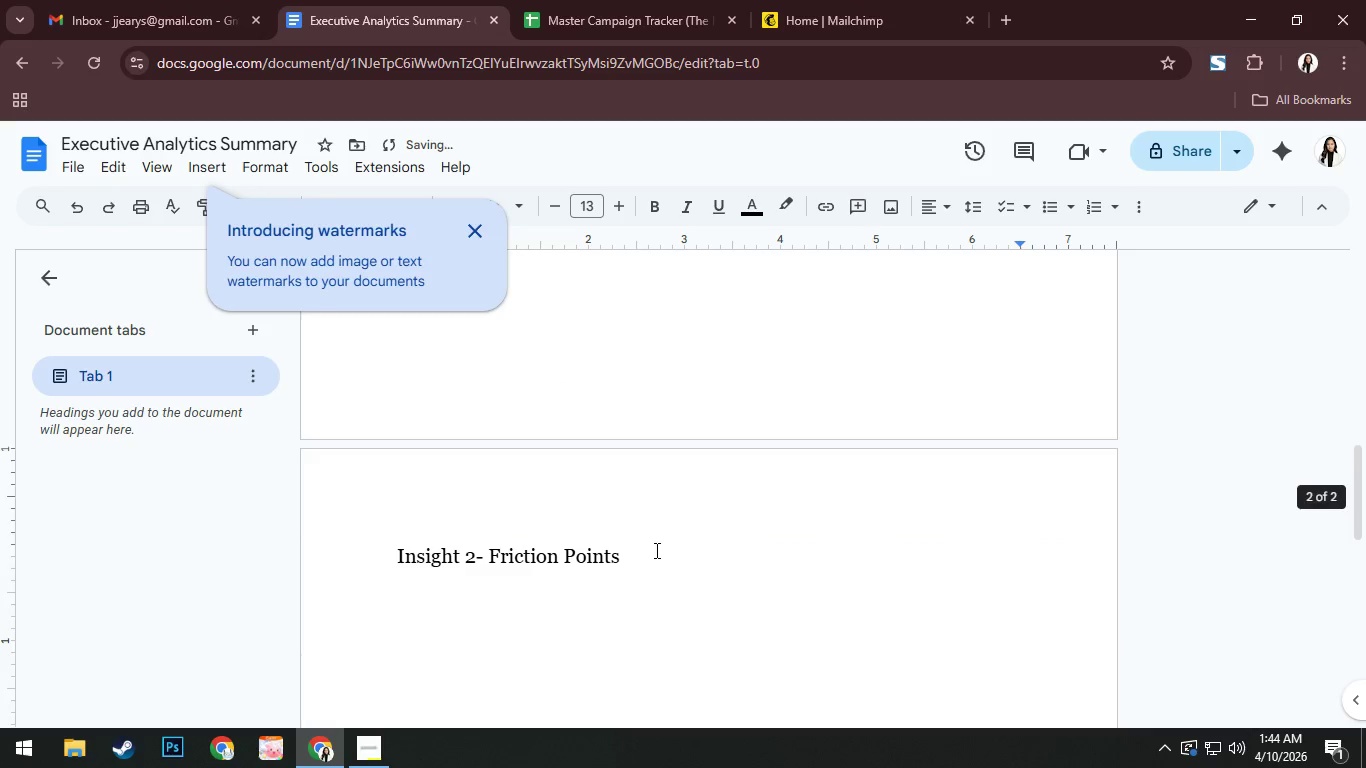 
left_click([556, 211])
 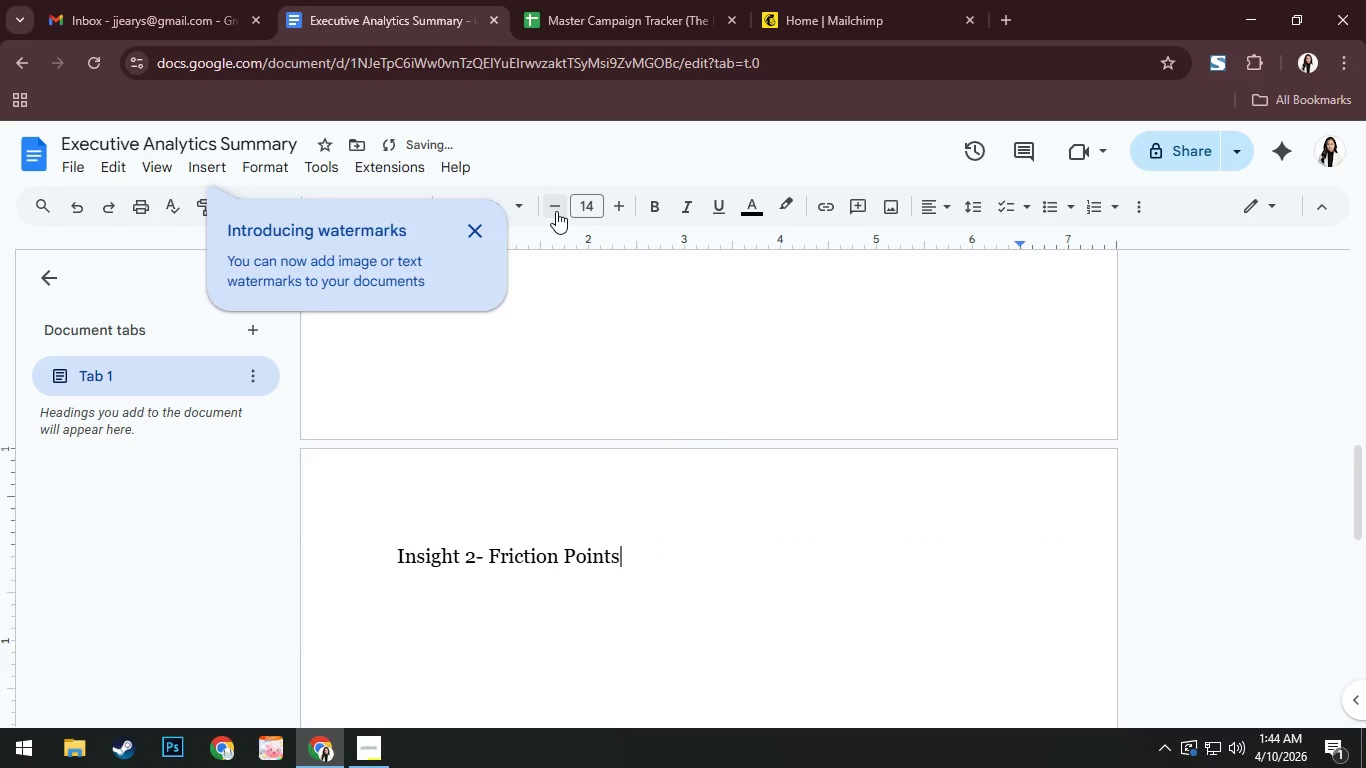 
left_click([556, 211])
 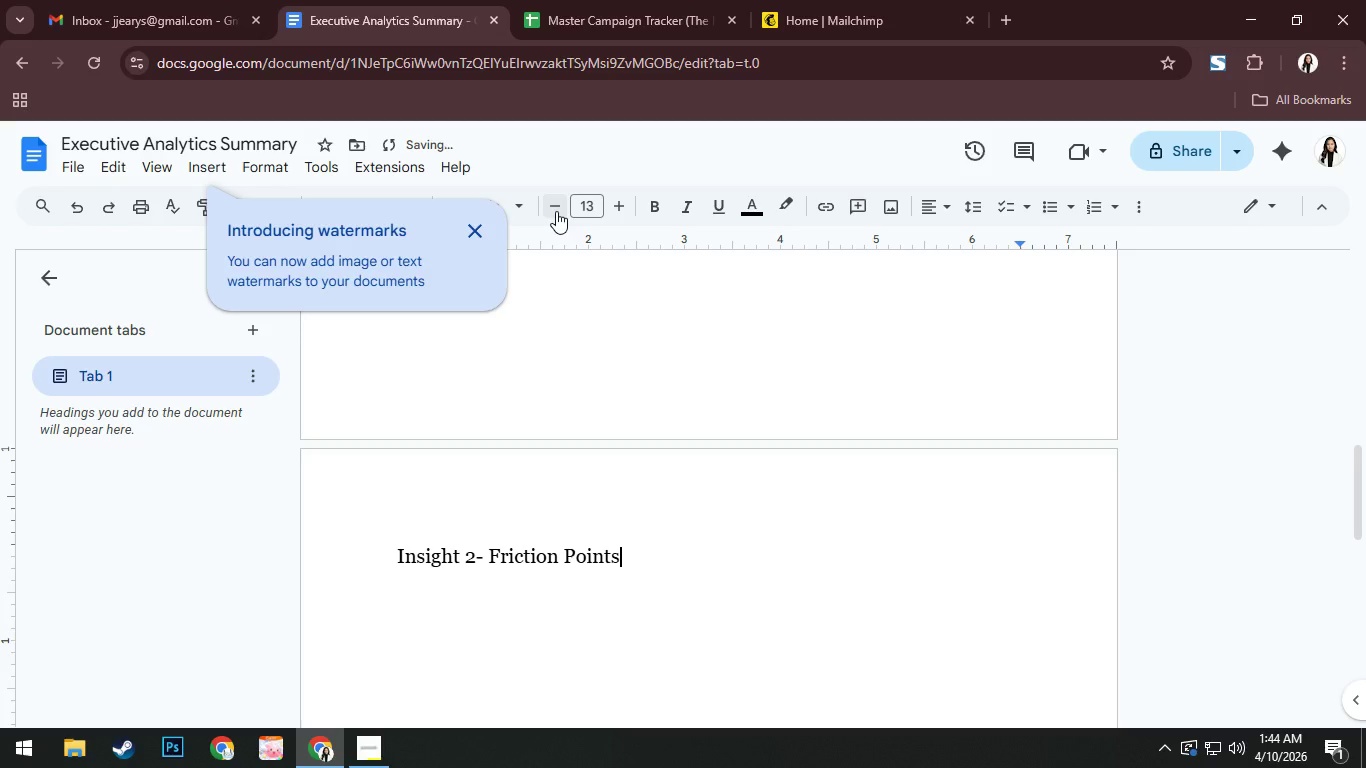 
key(Enter)
 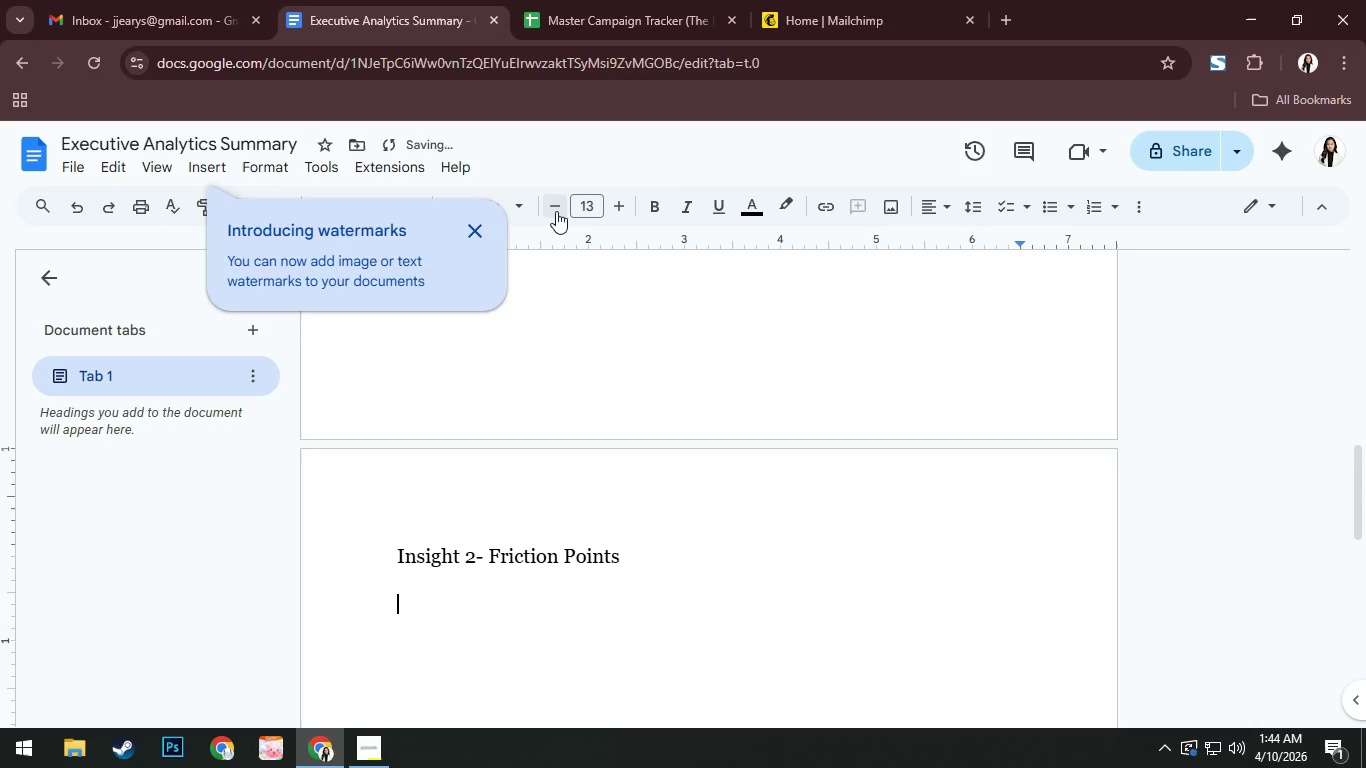 
key(Enter)
 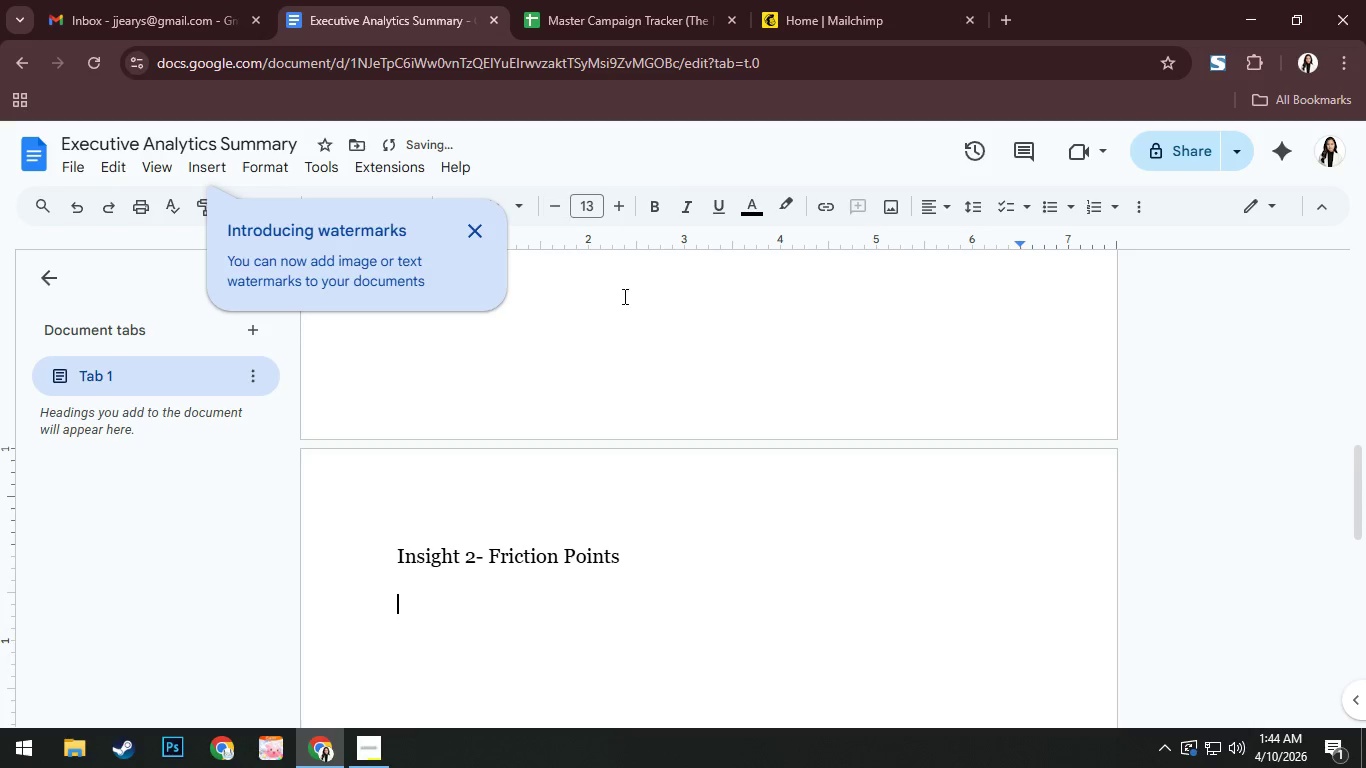 
left_click([717, 582])
 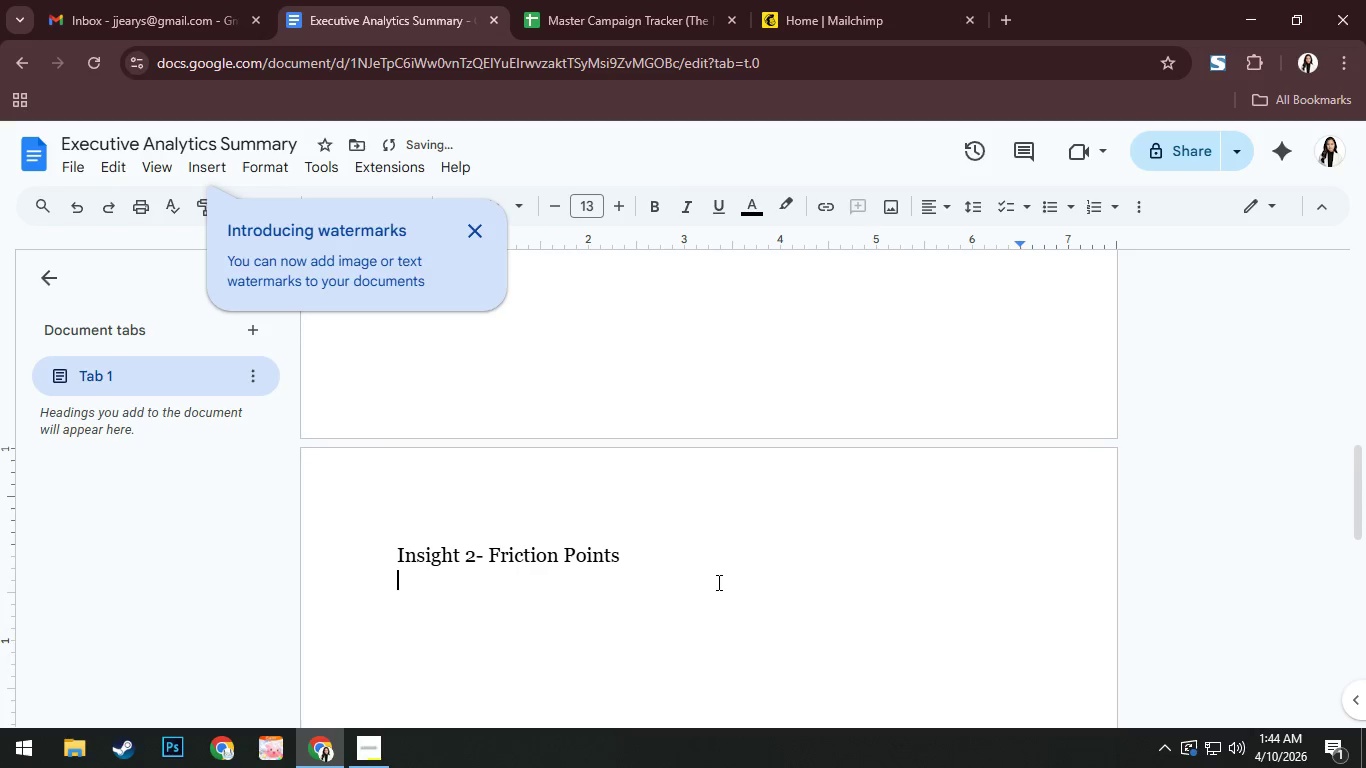 
left_click([682, 537])
 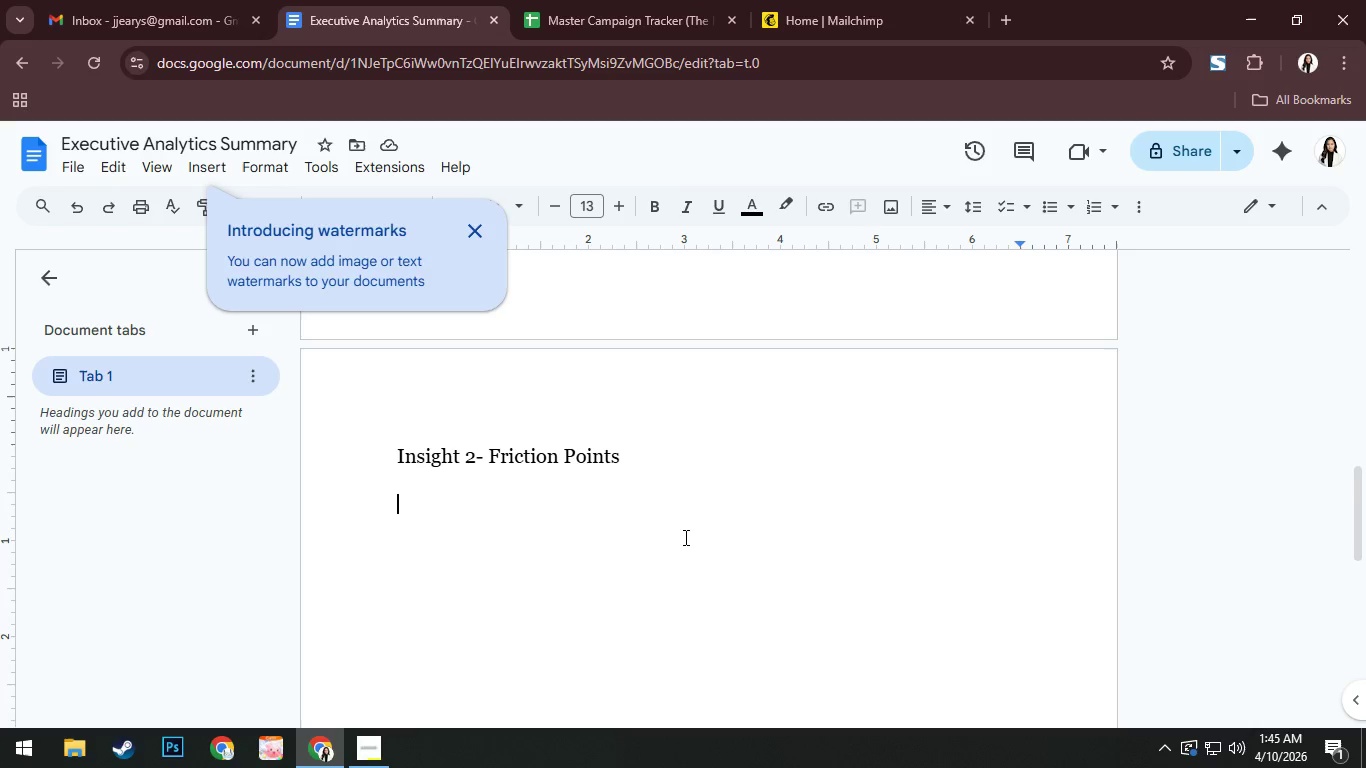 
scroll: coordinate [717, 582], scroll_direction: down, amount: 1.0
 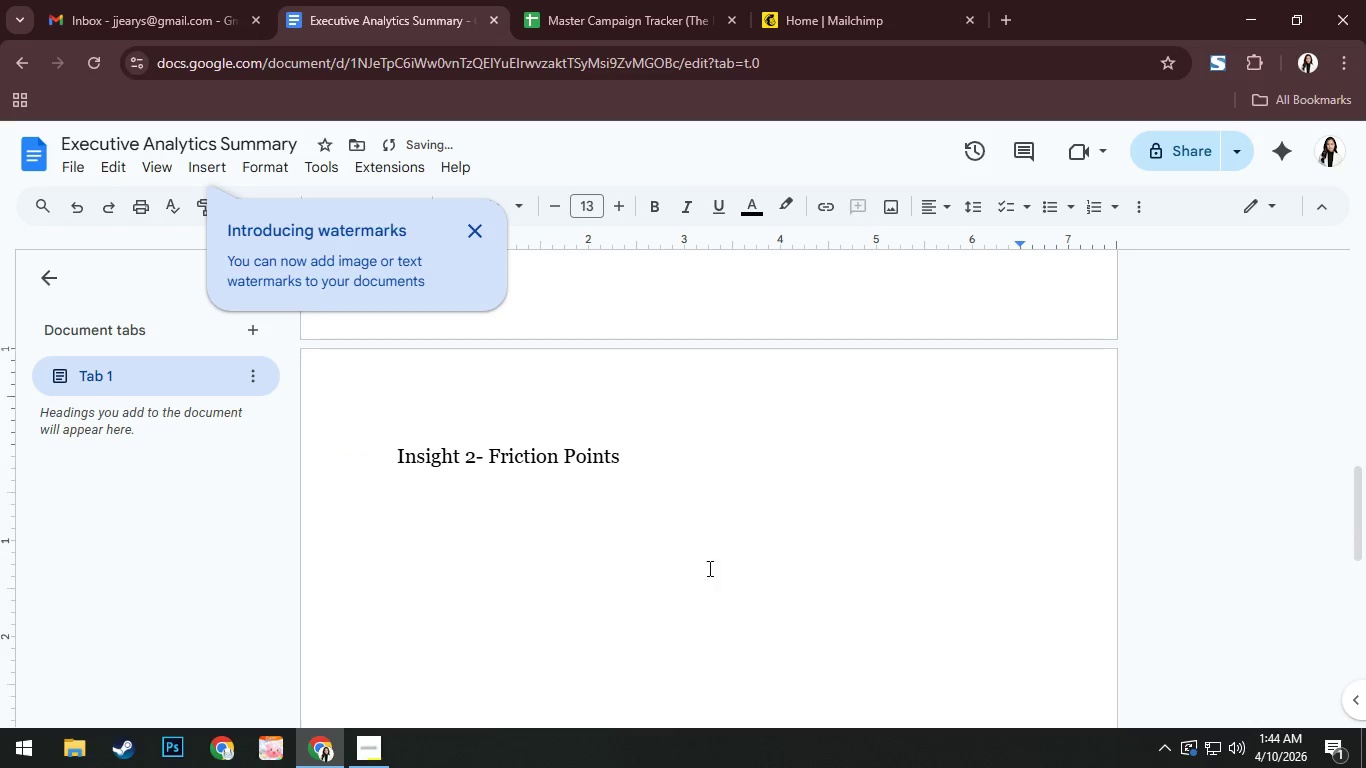 
wait(42.02)
 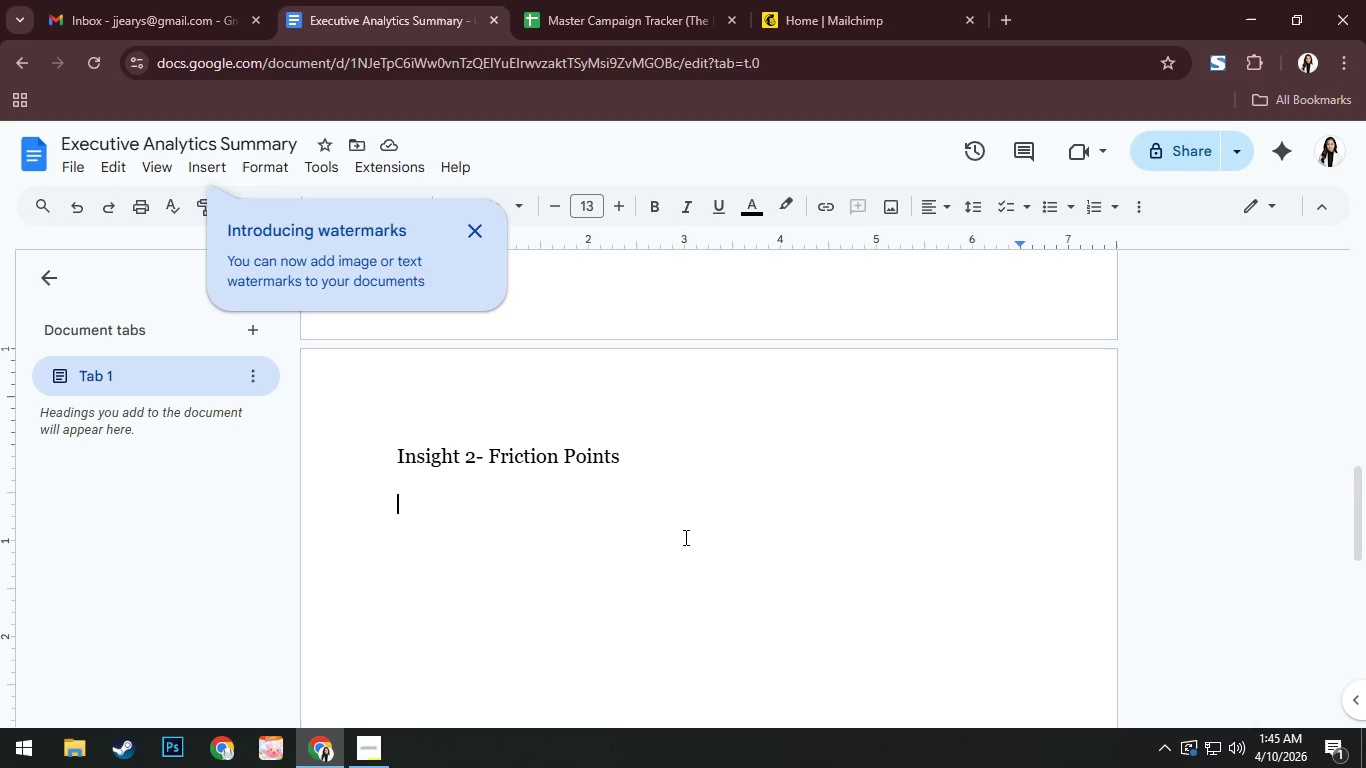 
scroll: coordinate [686, 526], scroll_direction: up, amount: 10.0
 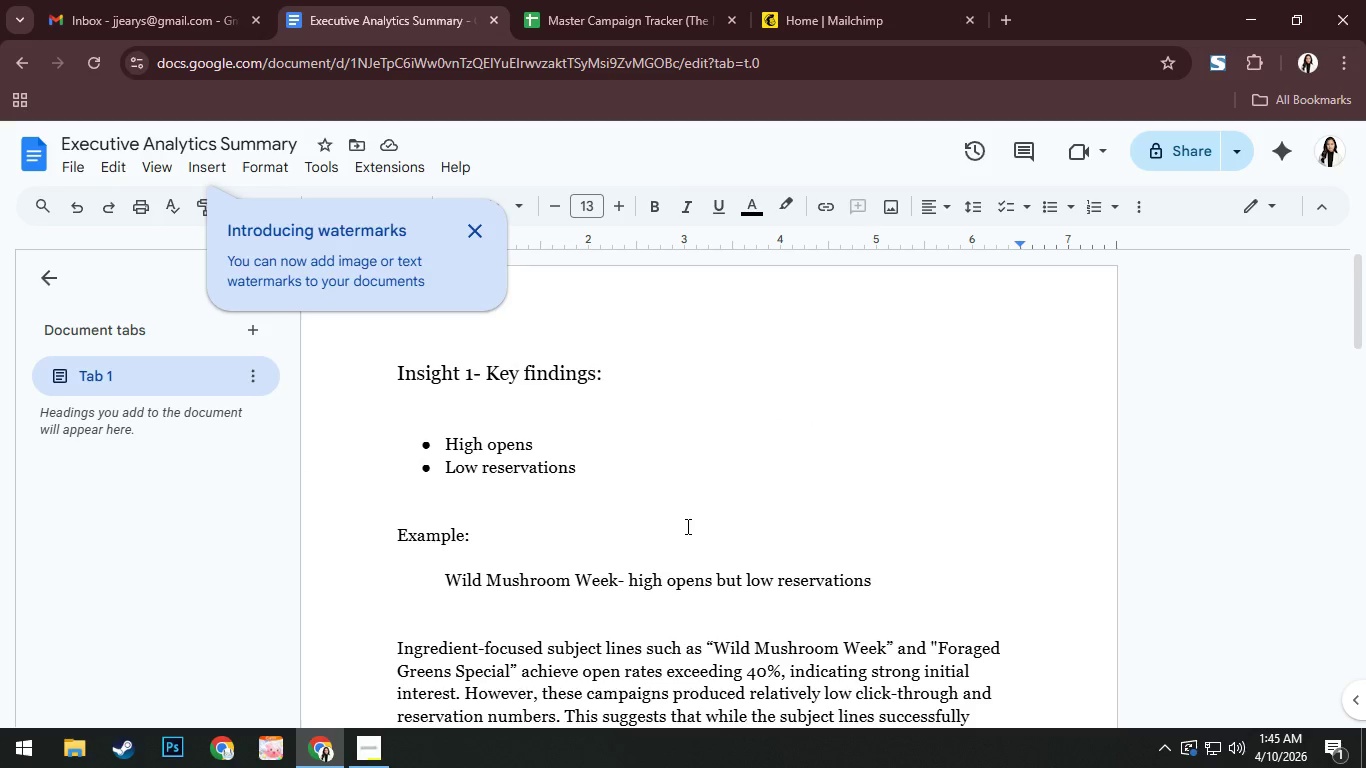 
scroll: coordinate [686, 526], scroll_direction: down, amount: 10.0
 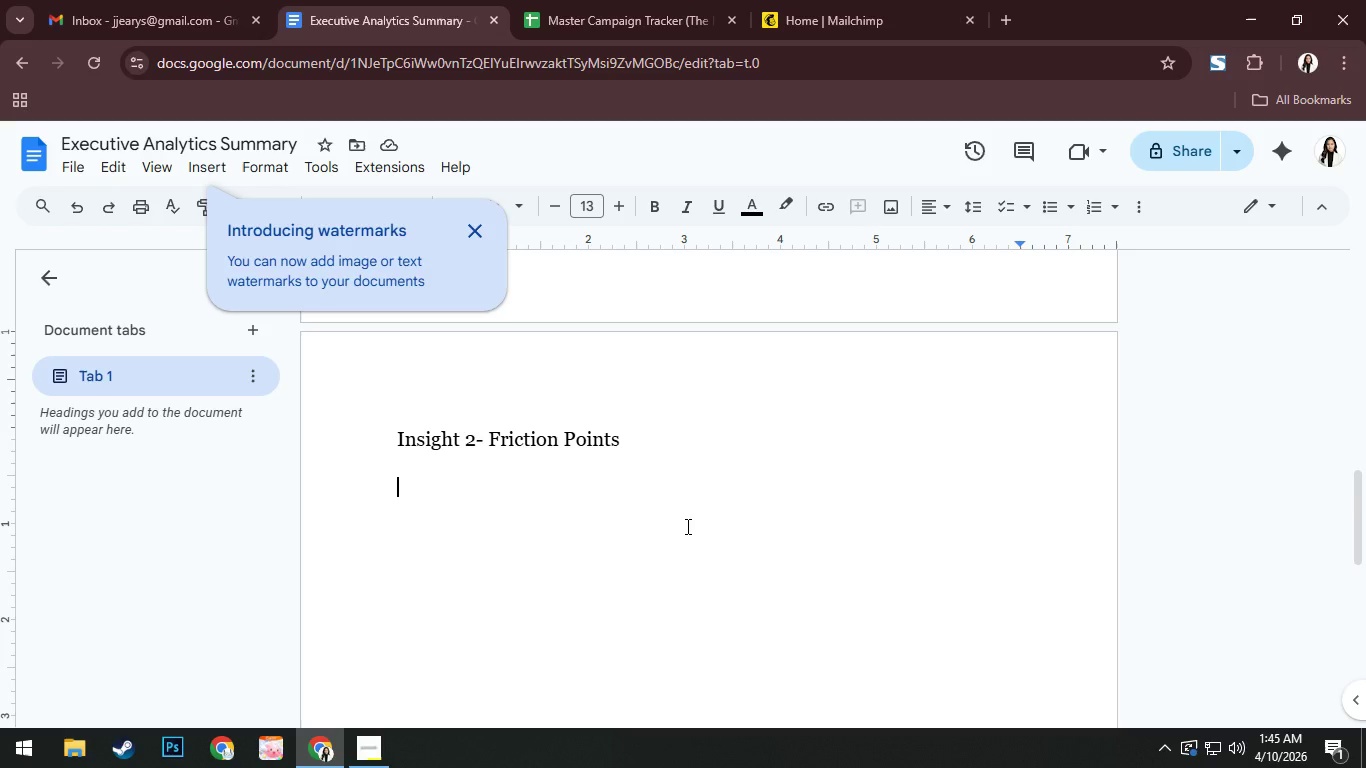 
wait(5.14)
 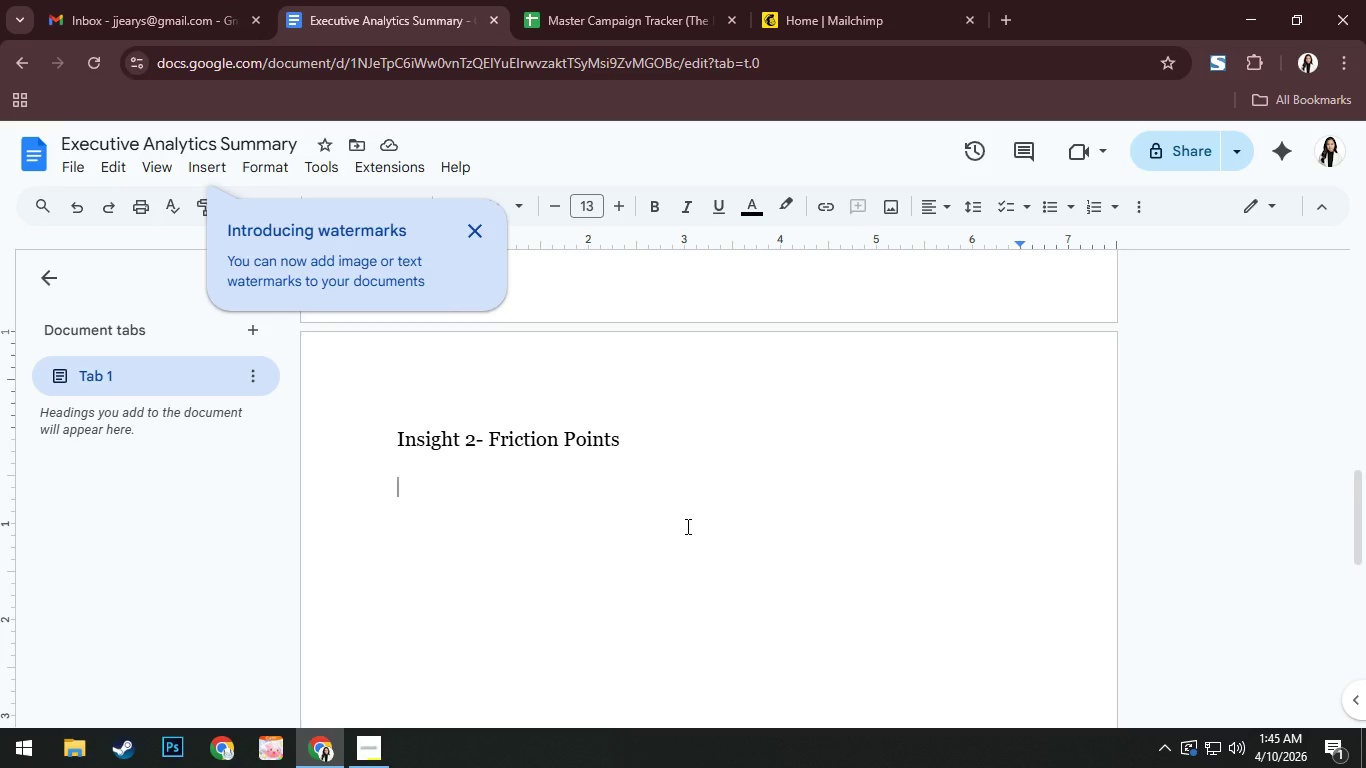 
type(high)
key(Backspace)
key(Backspace)
key(Backspace)
key(Backspace)
 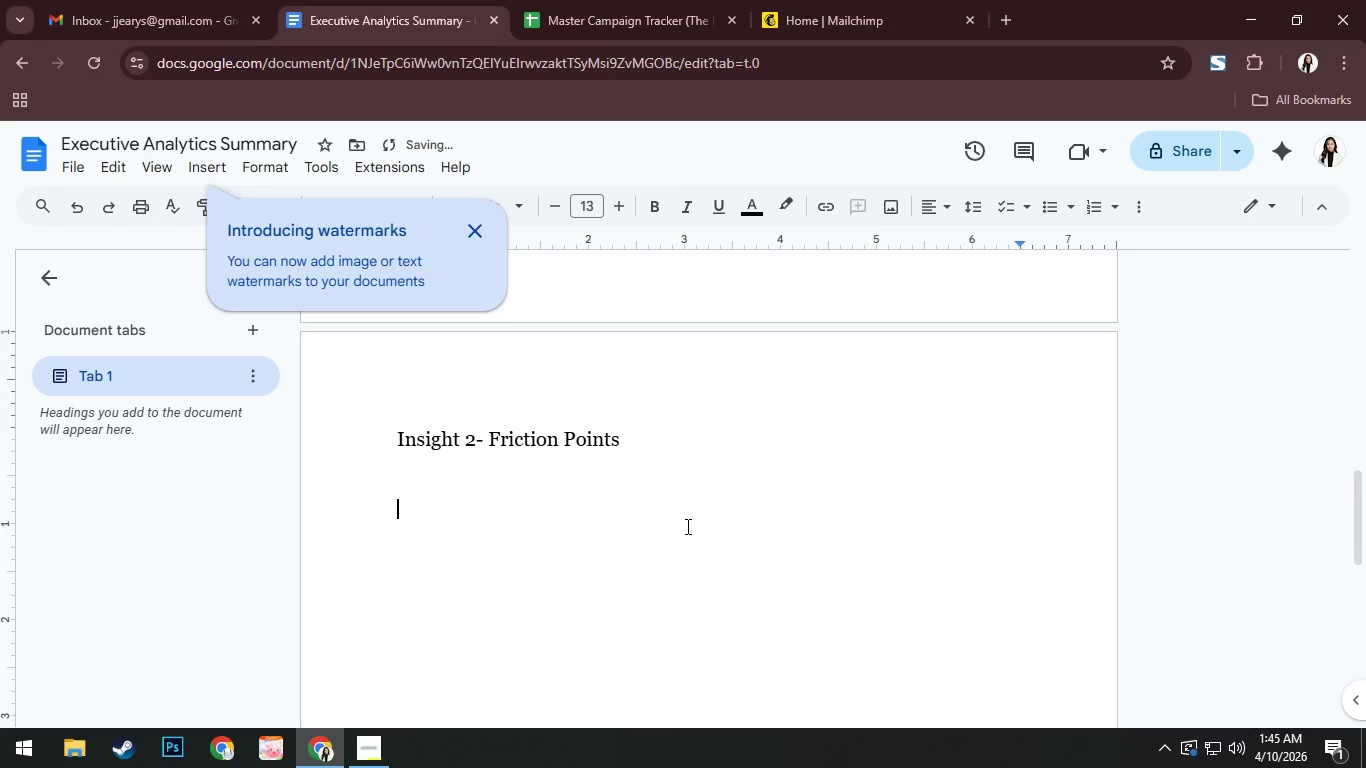 
key(Enter)
 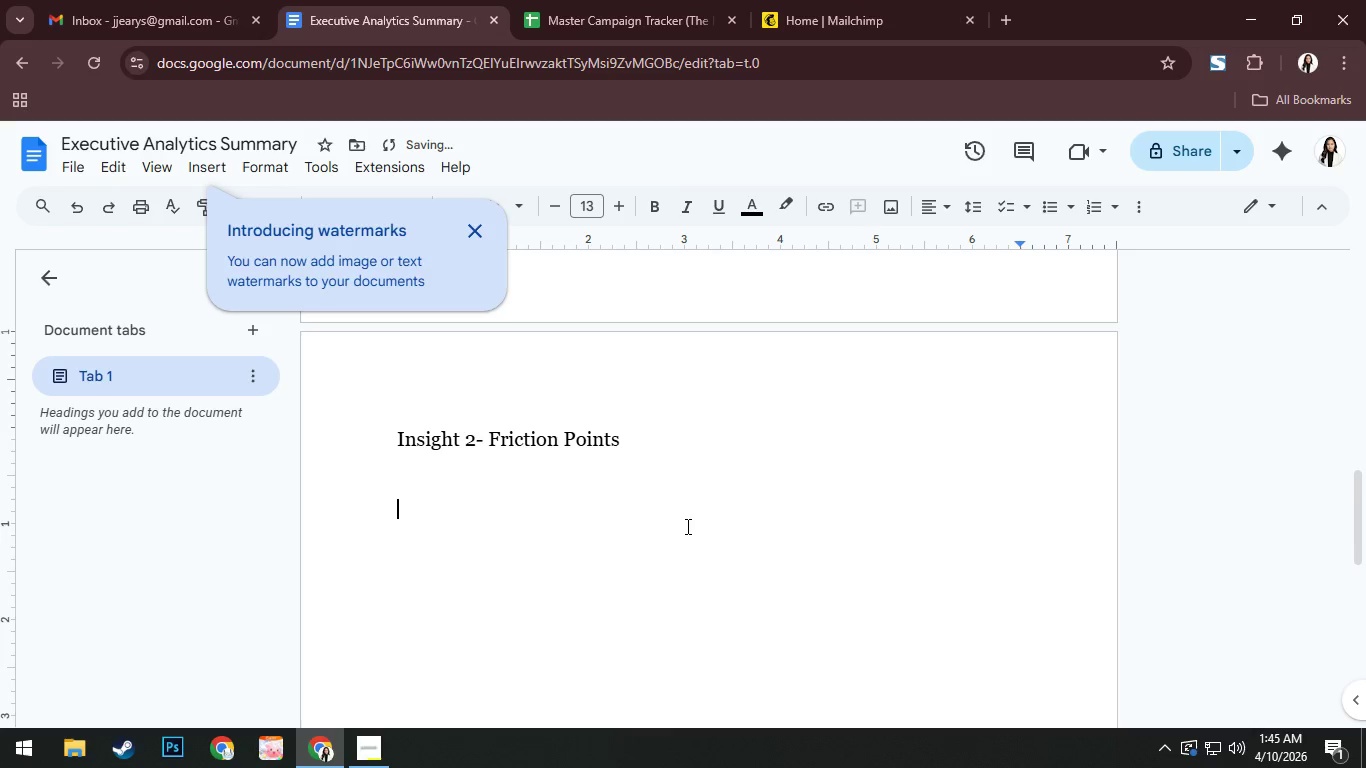 
type(High open)
 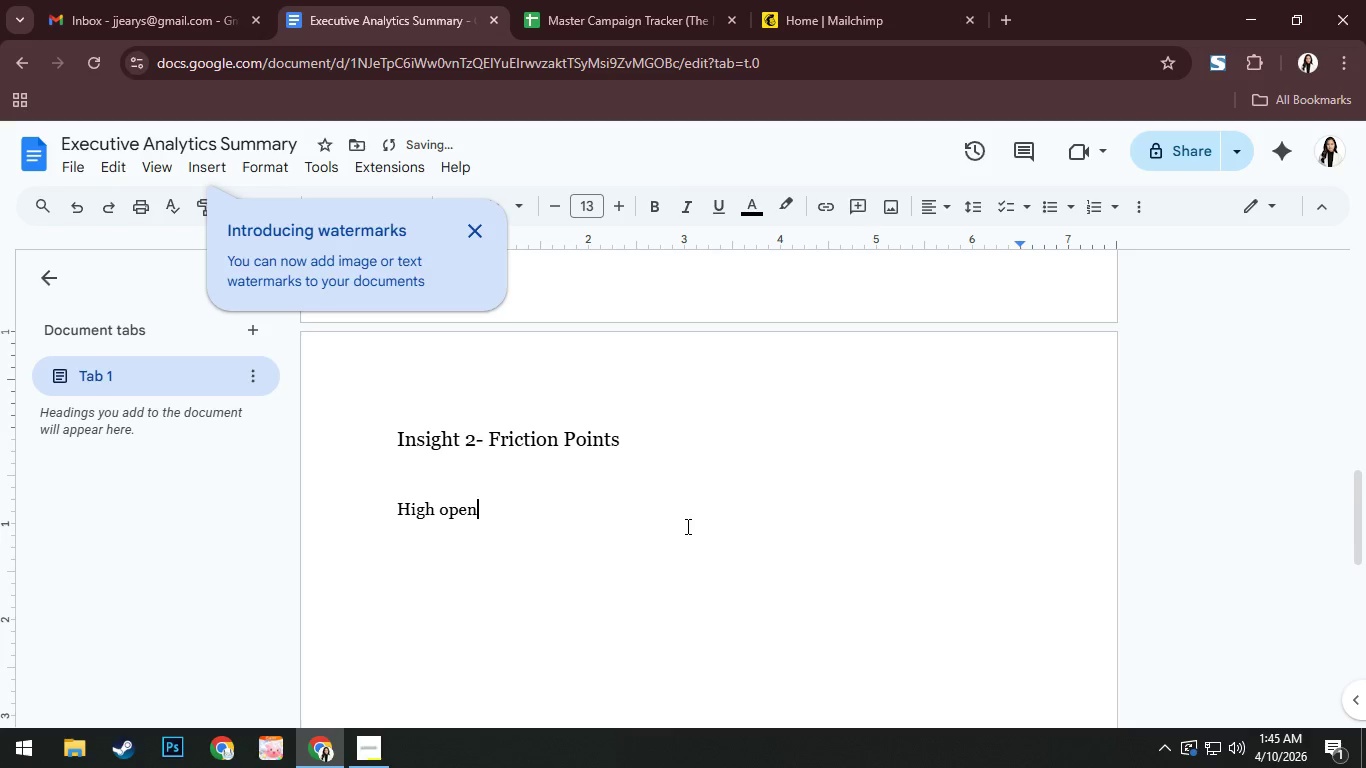 
key(Enter)
 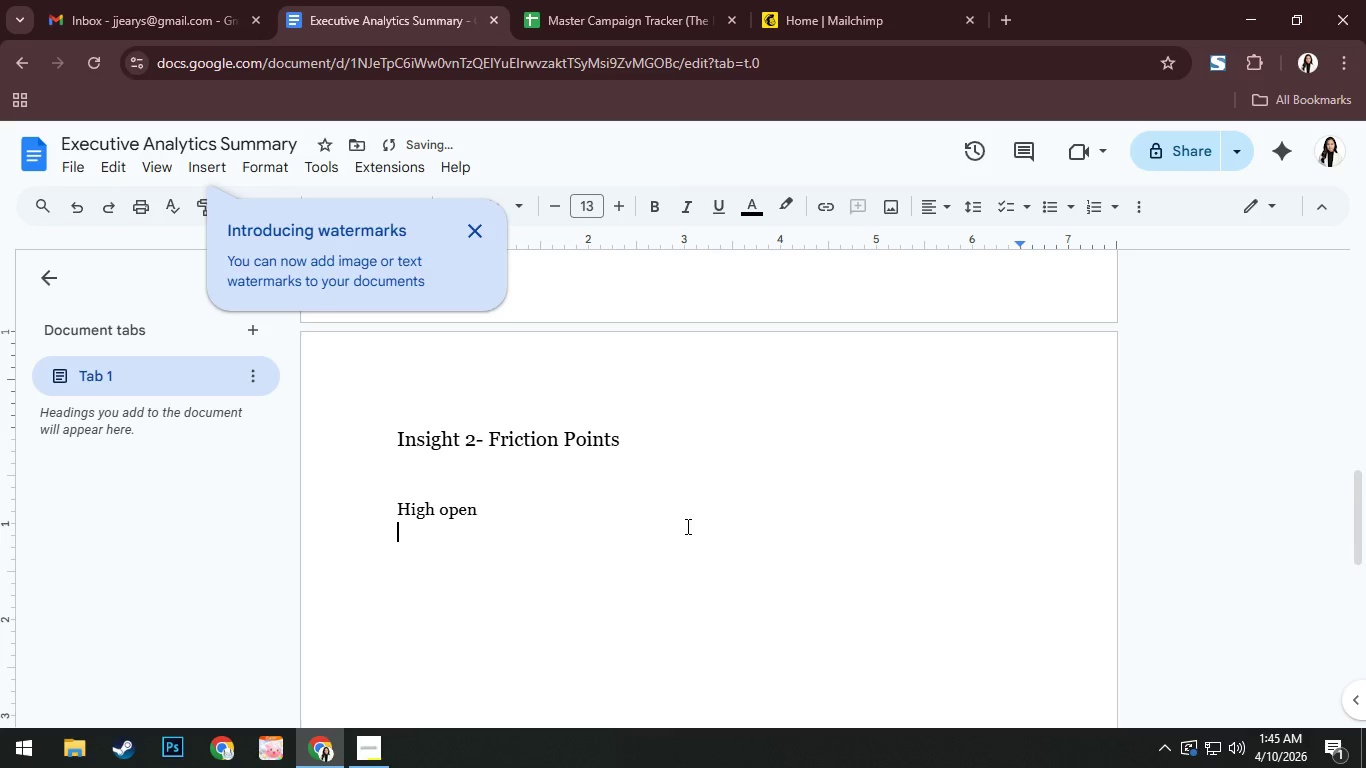 
type(Low CTR)
 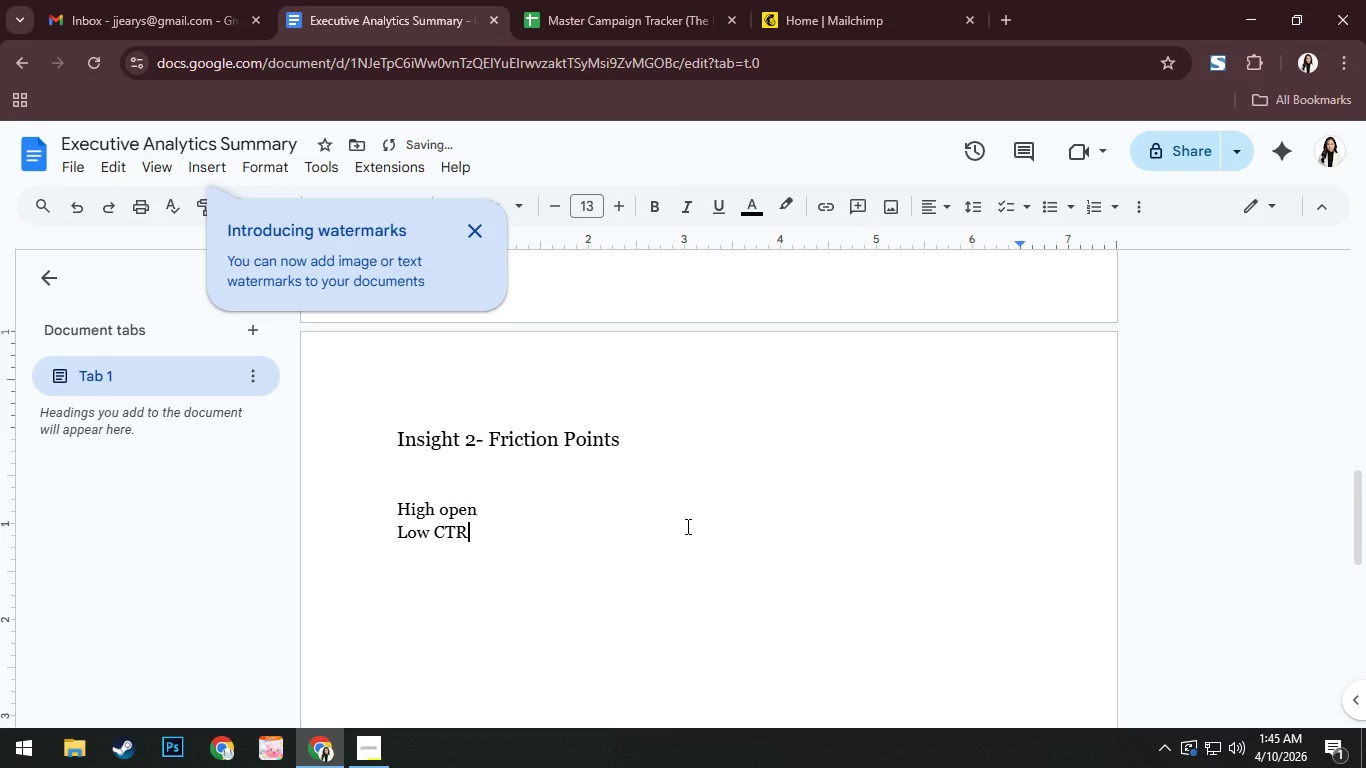 
key(Enter)
 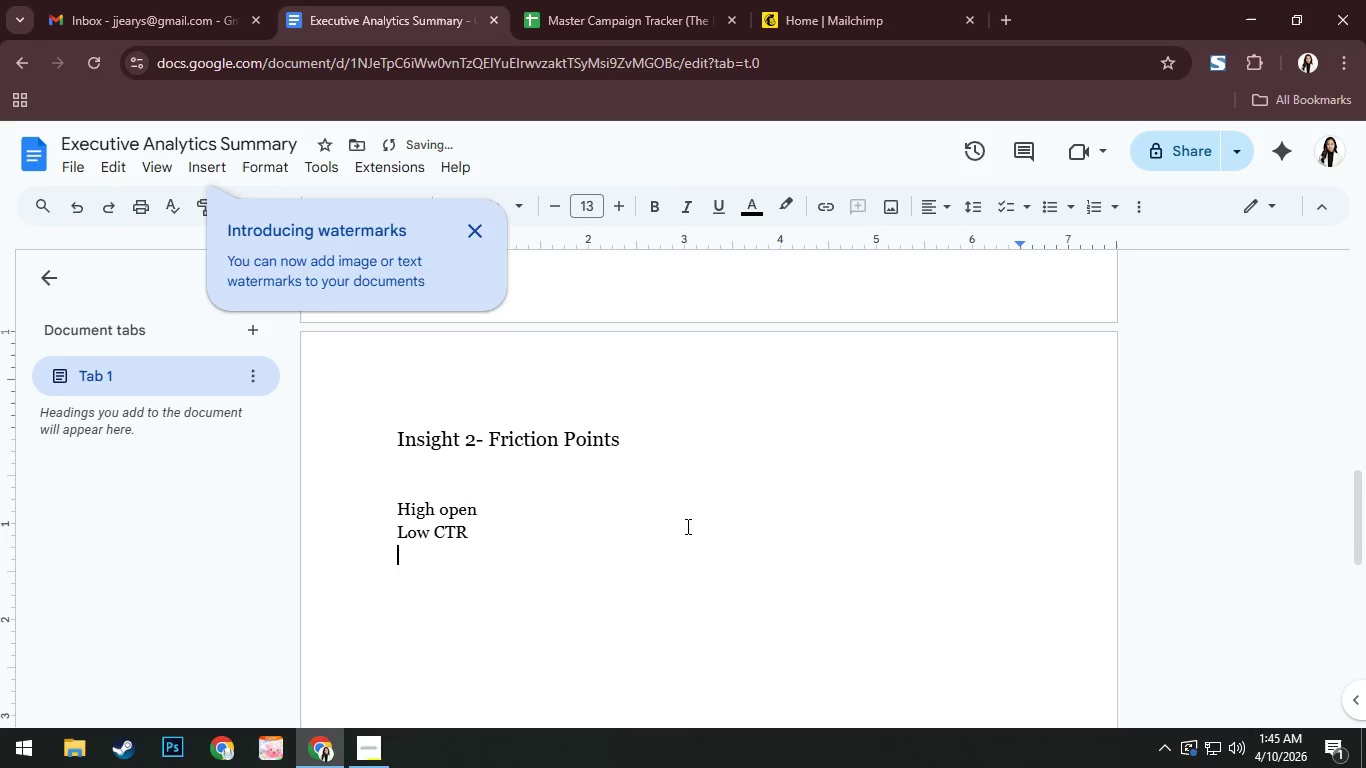 
type(Why drop-off happens)
 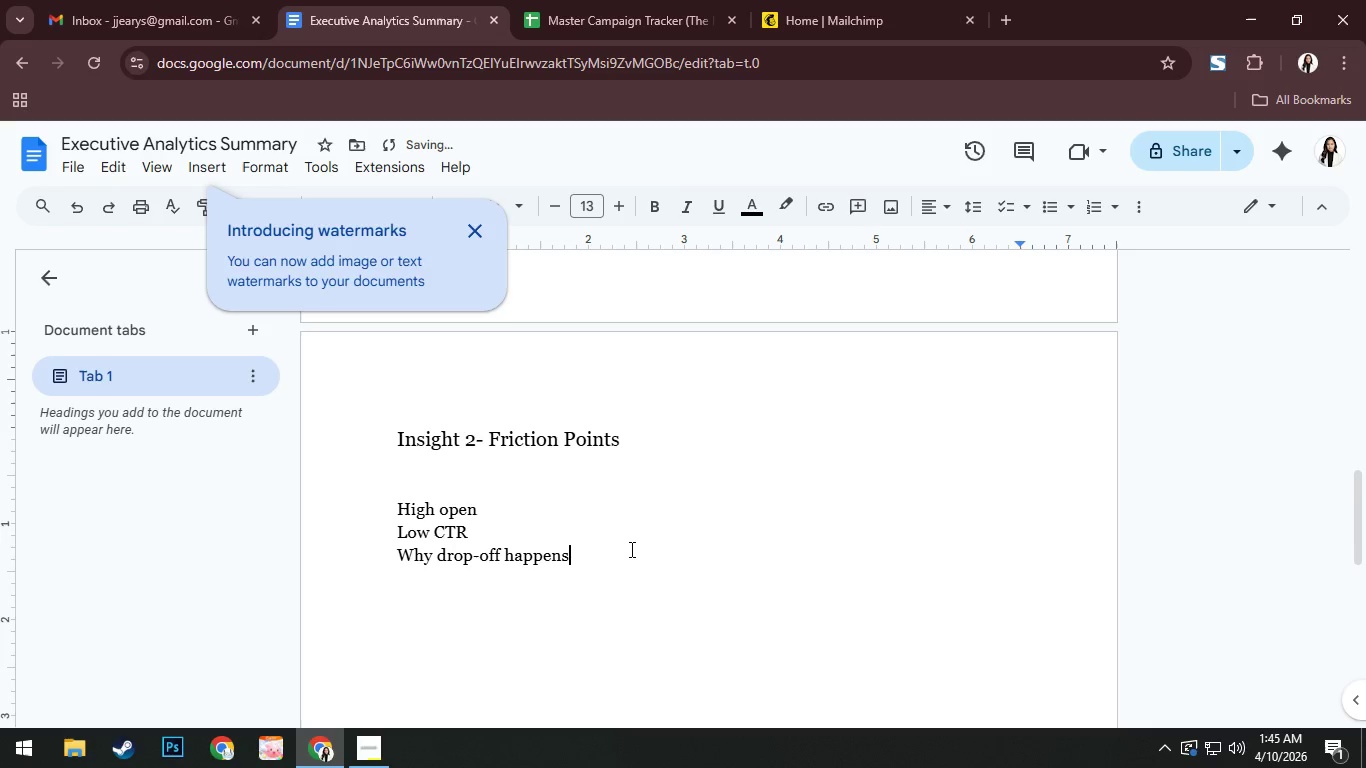 
left_click_drag(start_coordinate=[586, 558], to_coordinate=[391, 512])
 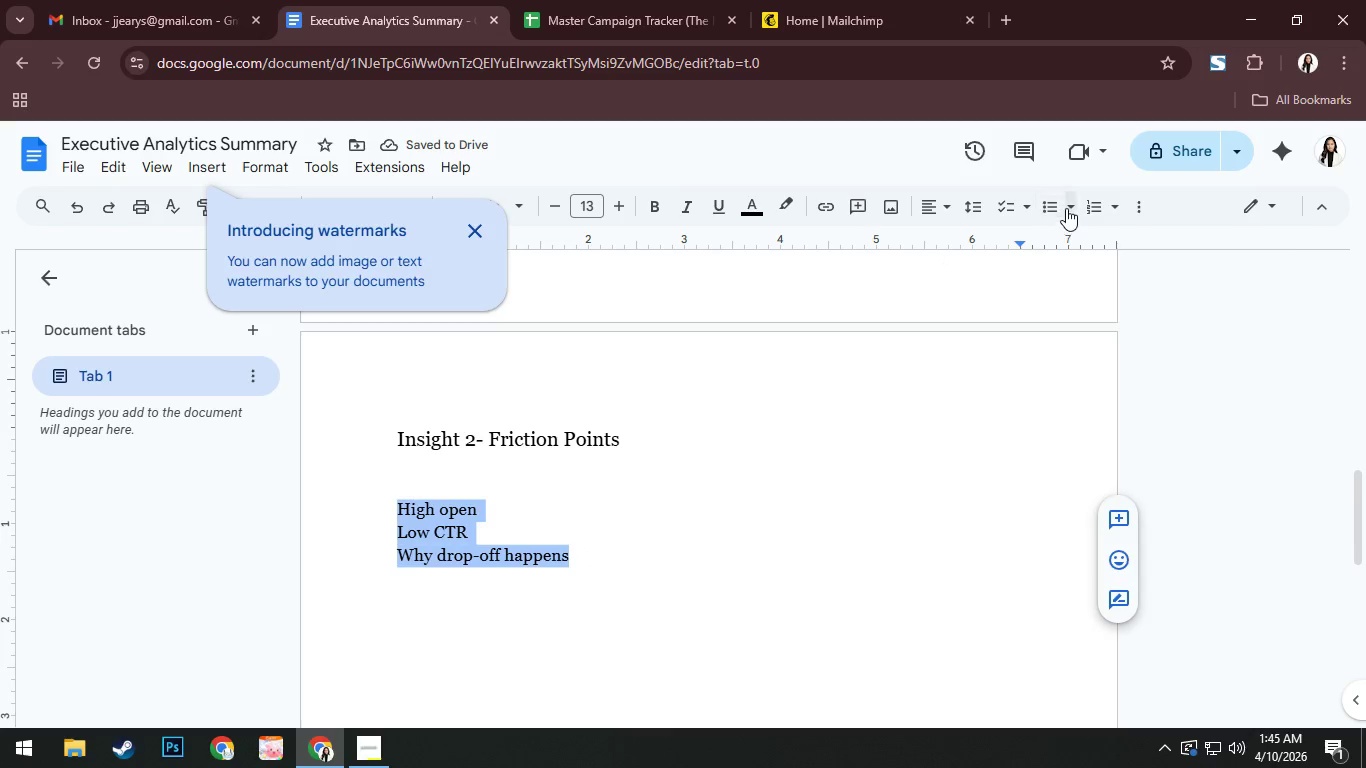 
left_click([1074, 205])
 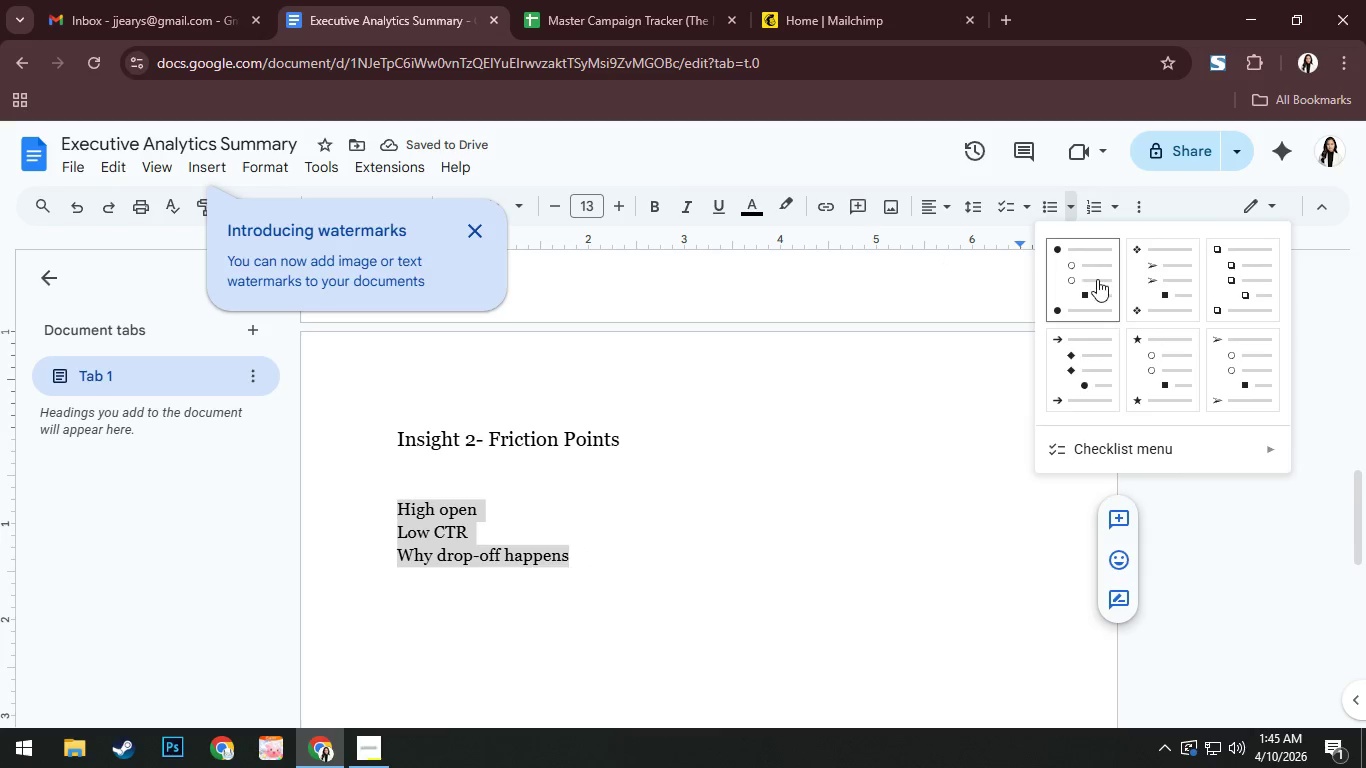 
left_click([1097, 279])
 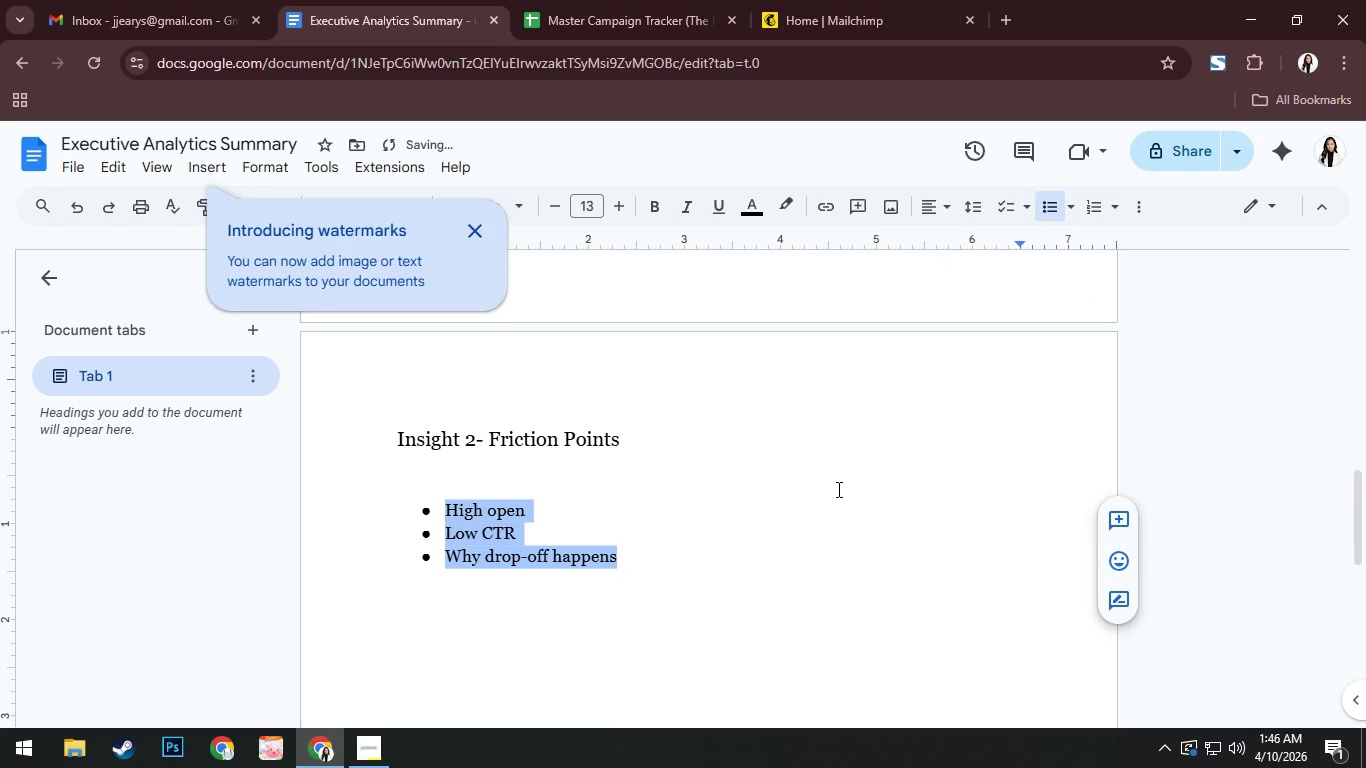 
left_click([752, 547])
 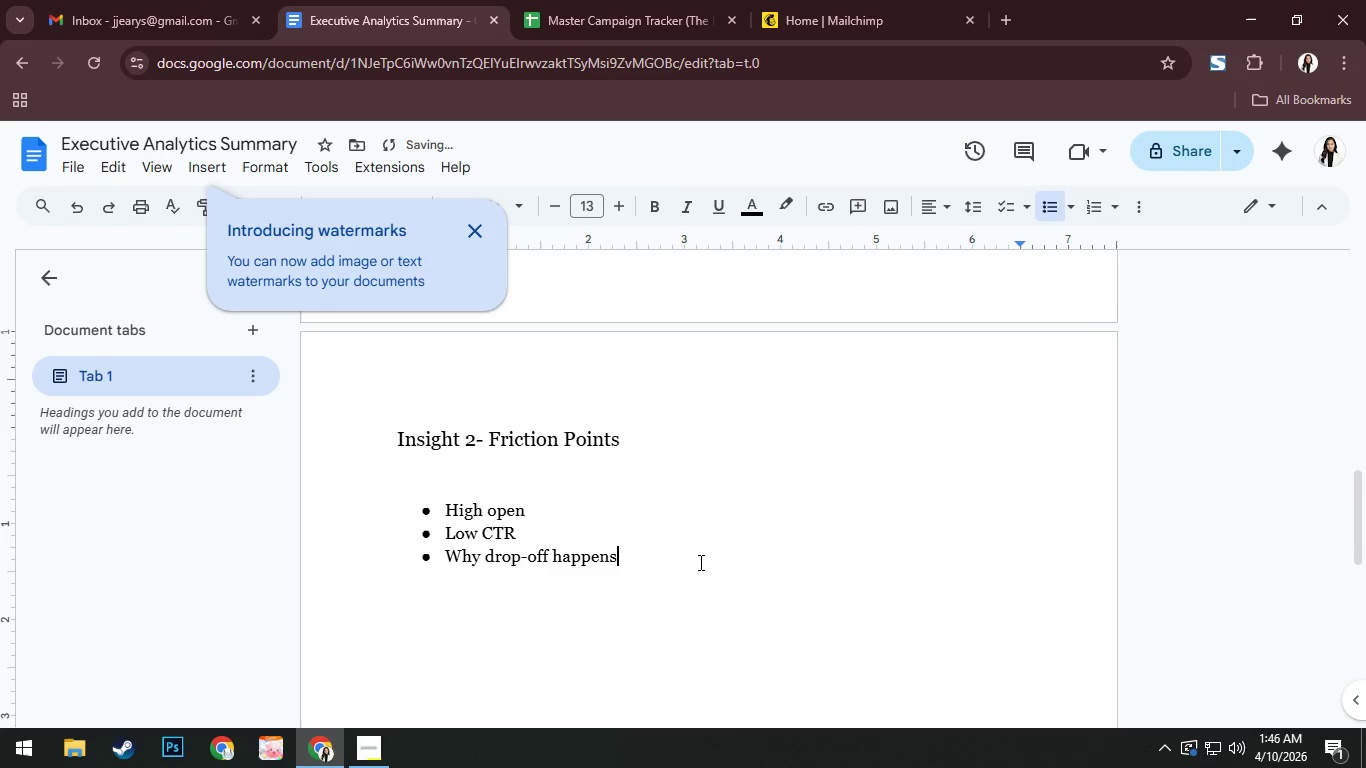 
key(NumpadEnter)
 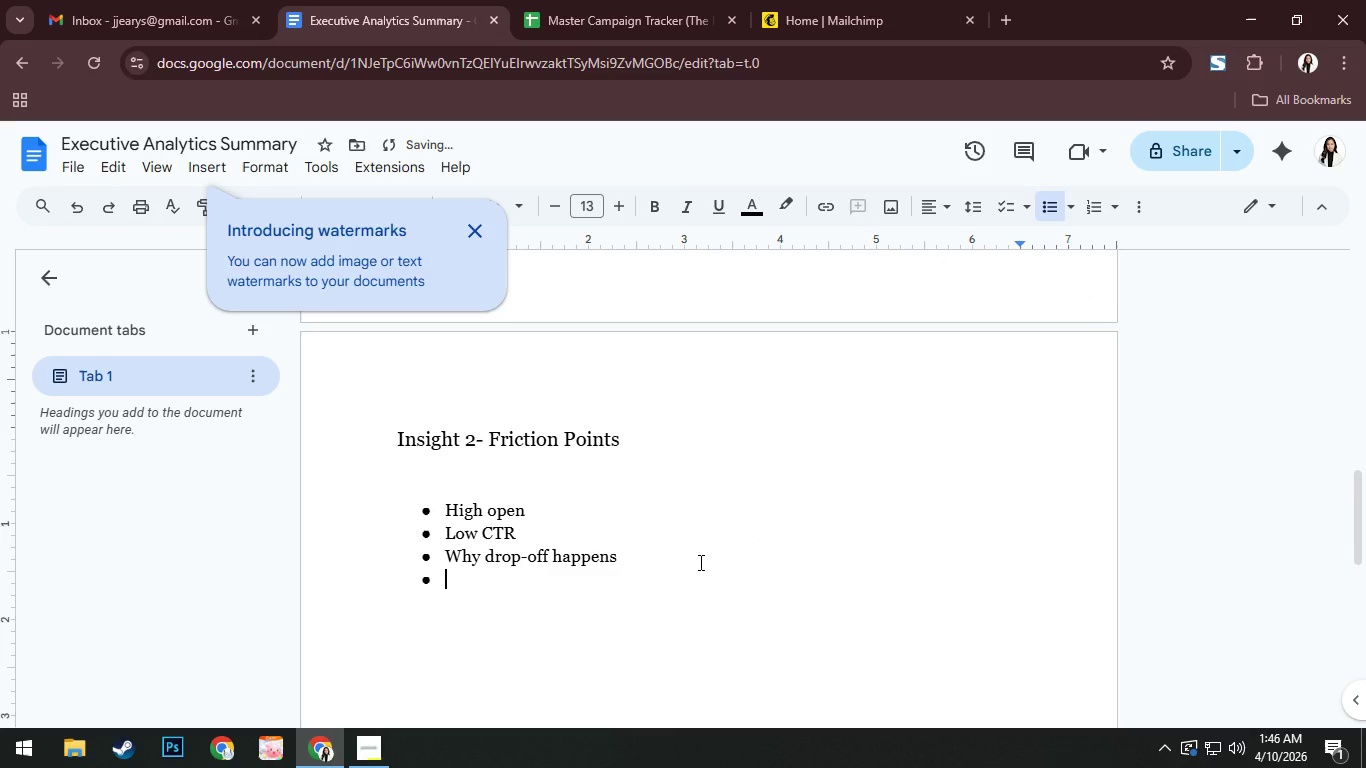 
key(Backspace)
 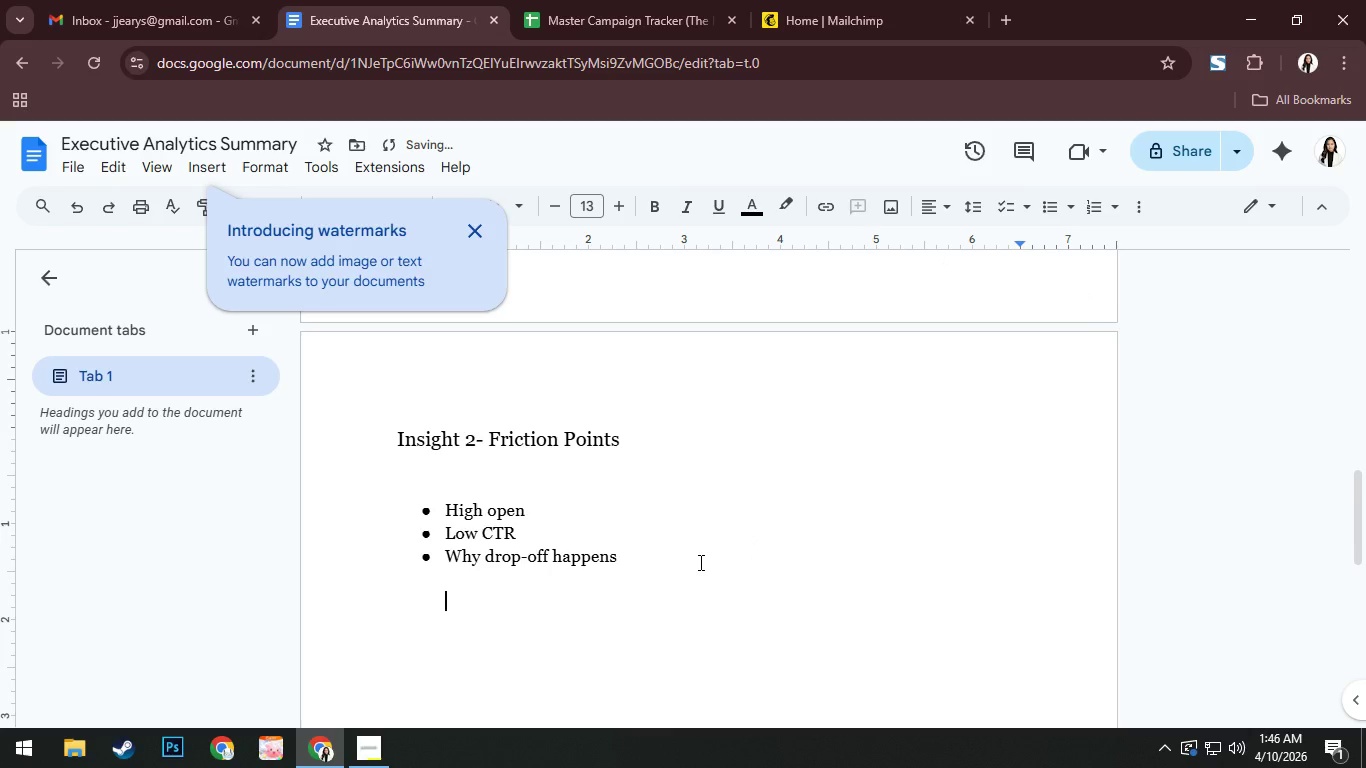 
key(Enter)
 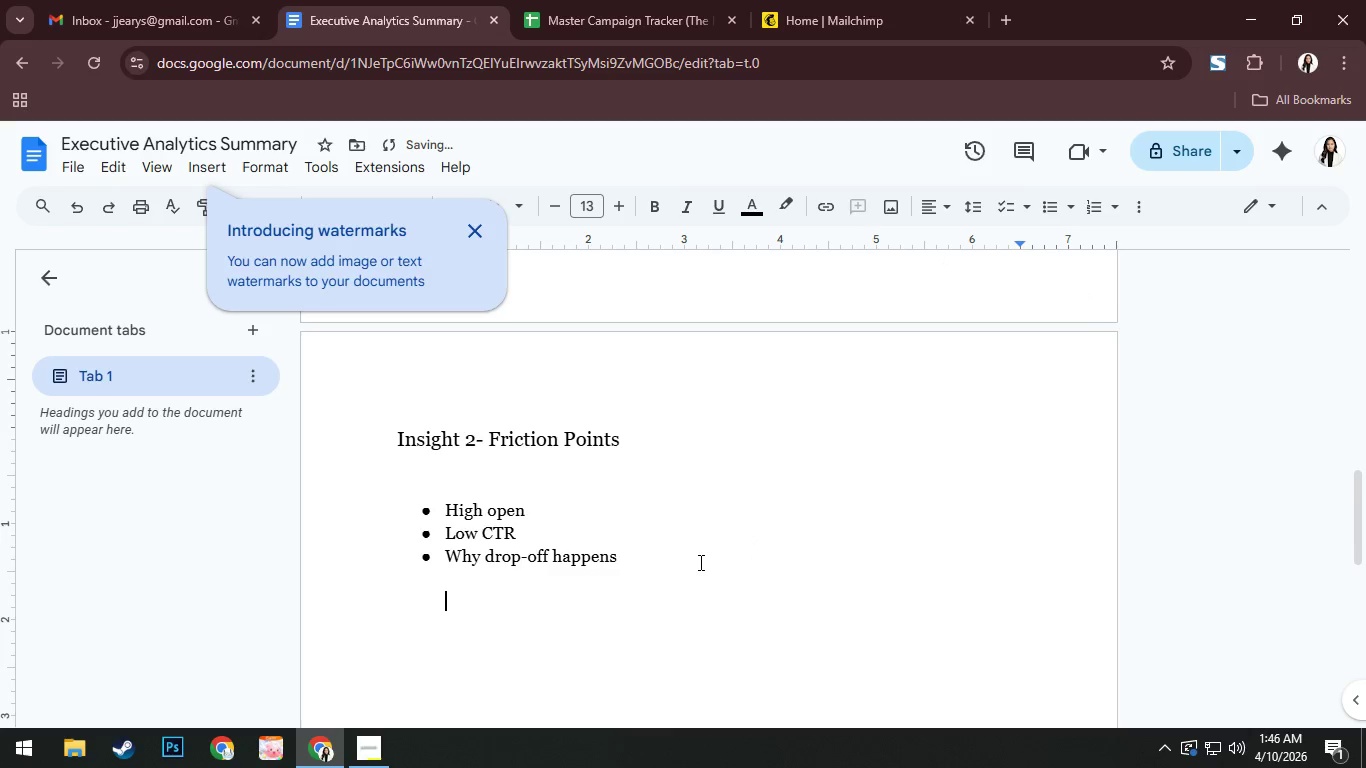 
key(Enter)
 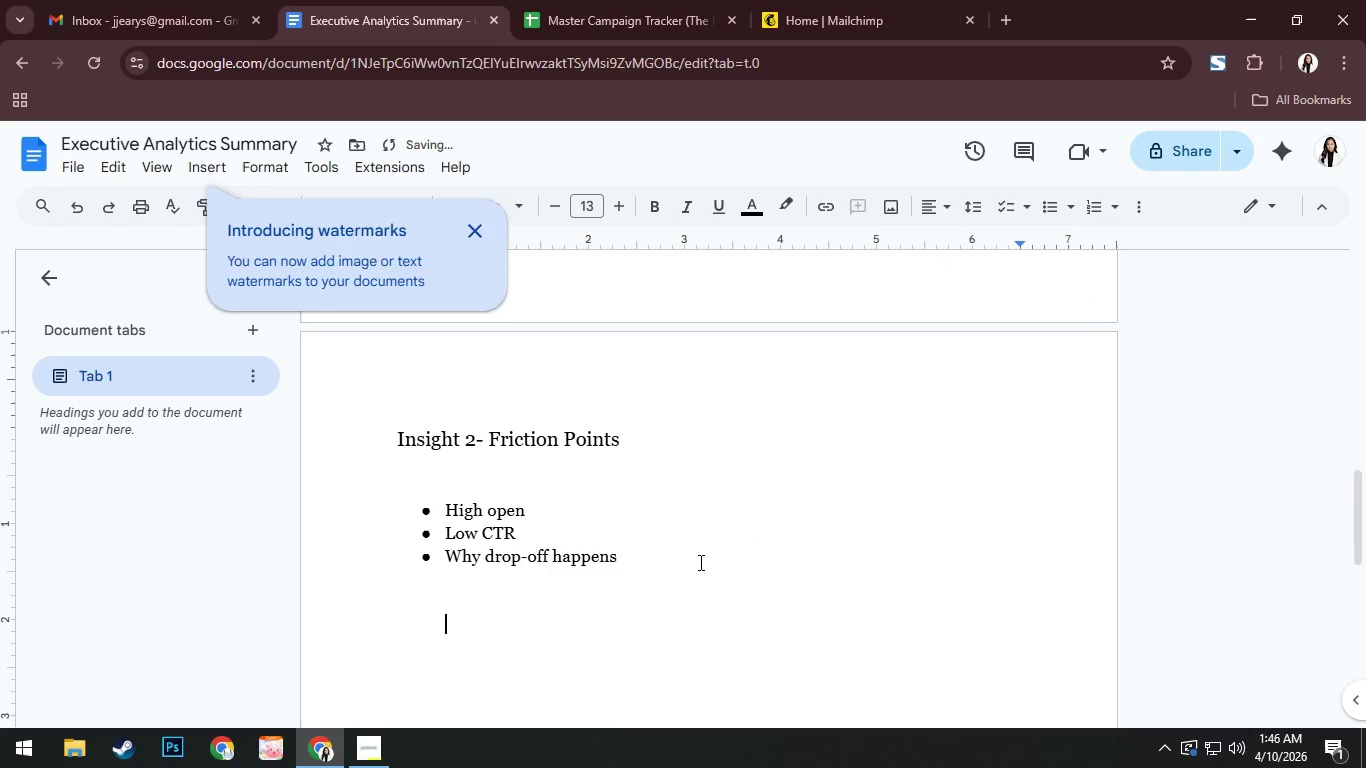 
key(Backspace)
 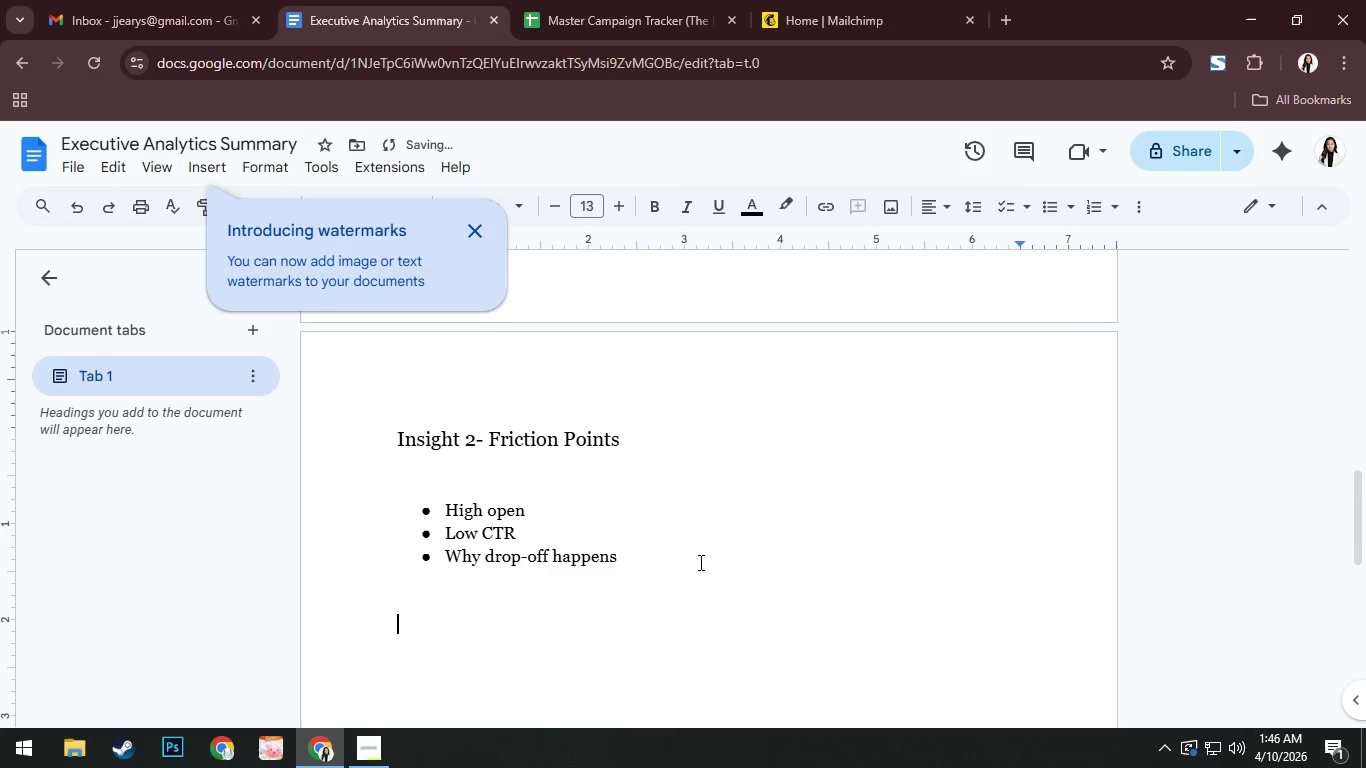 
key(Backspace)
 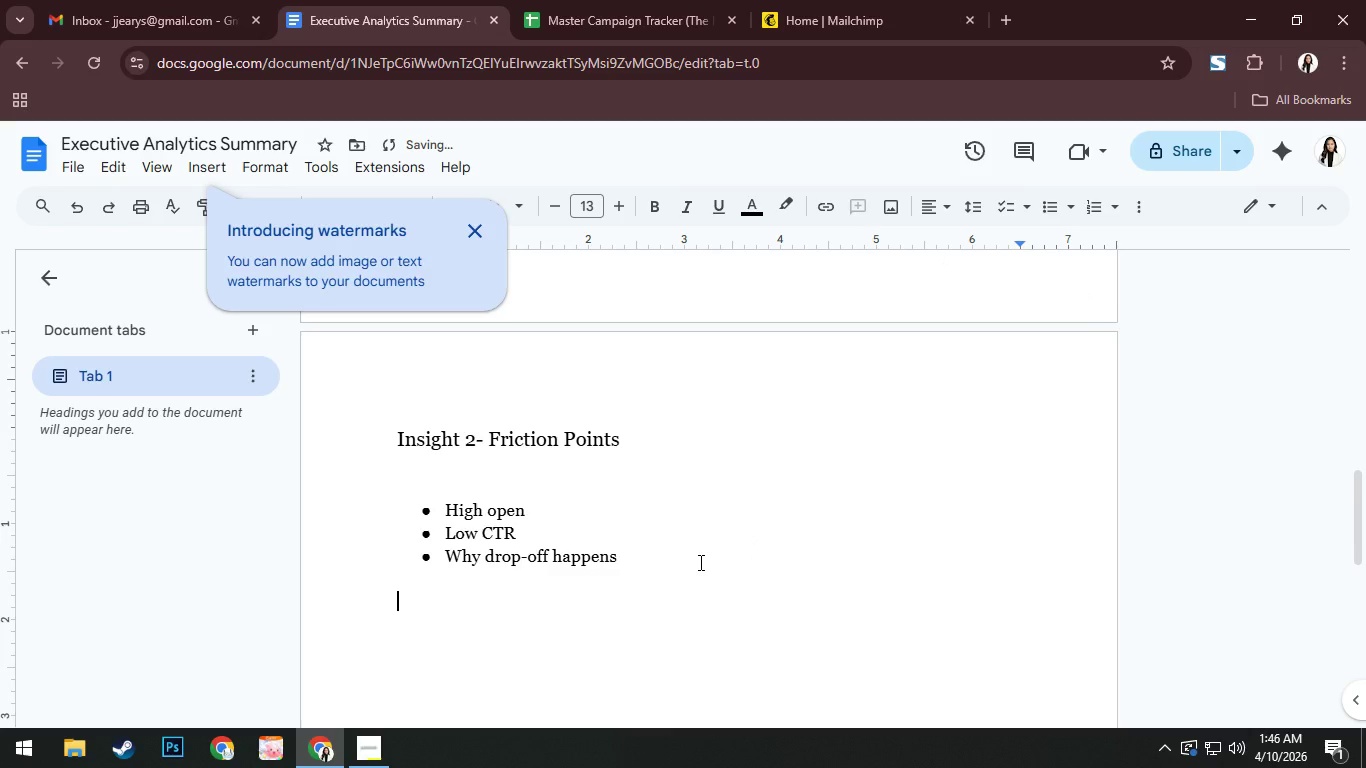 
key(Backspace)
 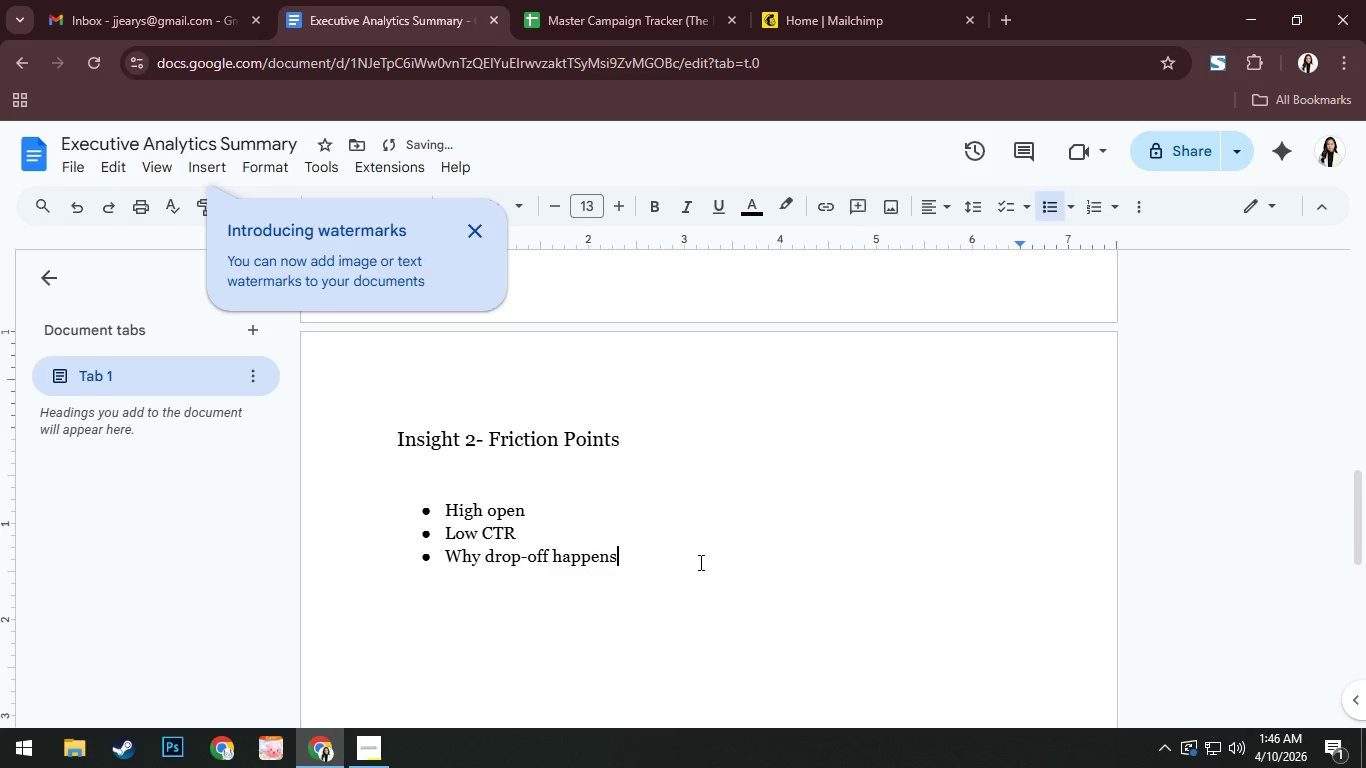 
key(Backspace)
 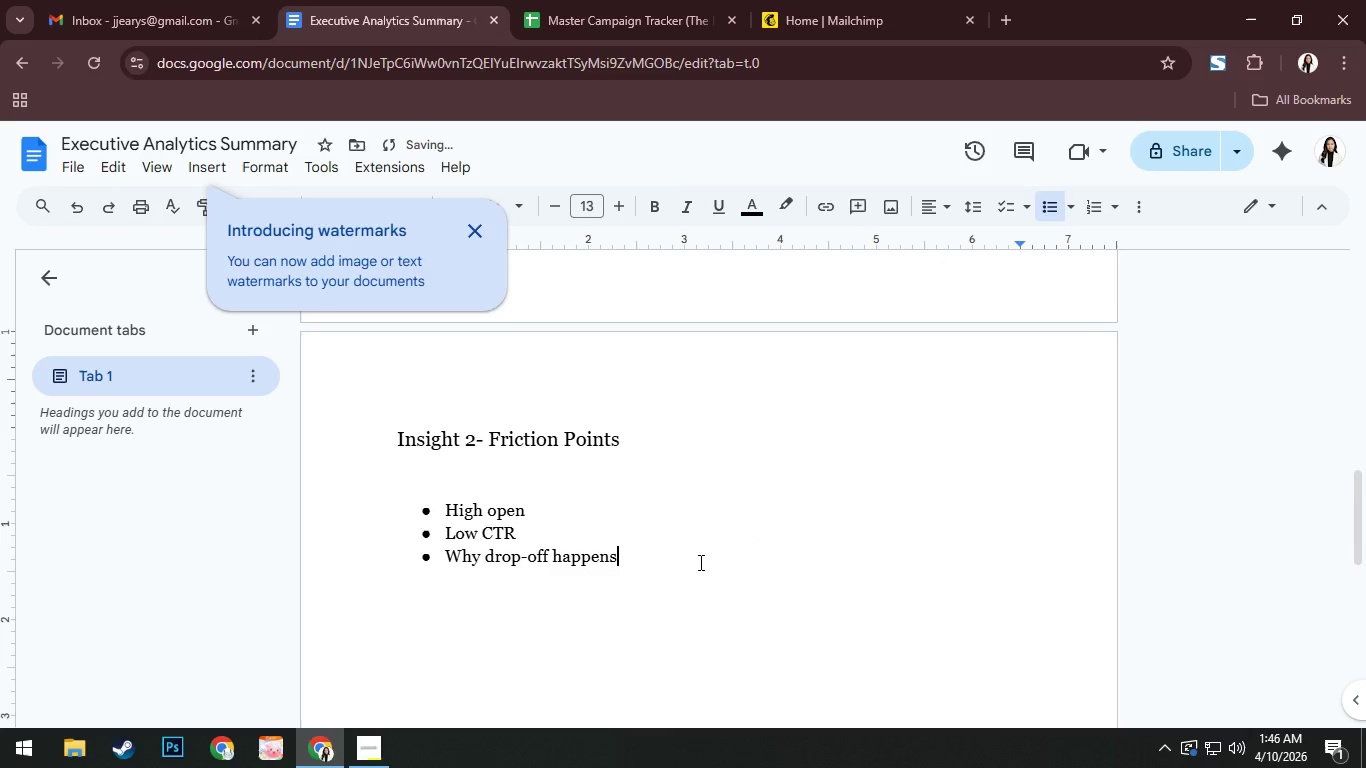 
key(Enter)
 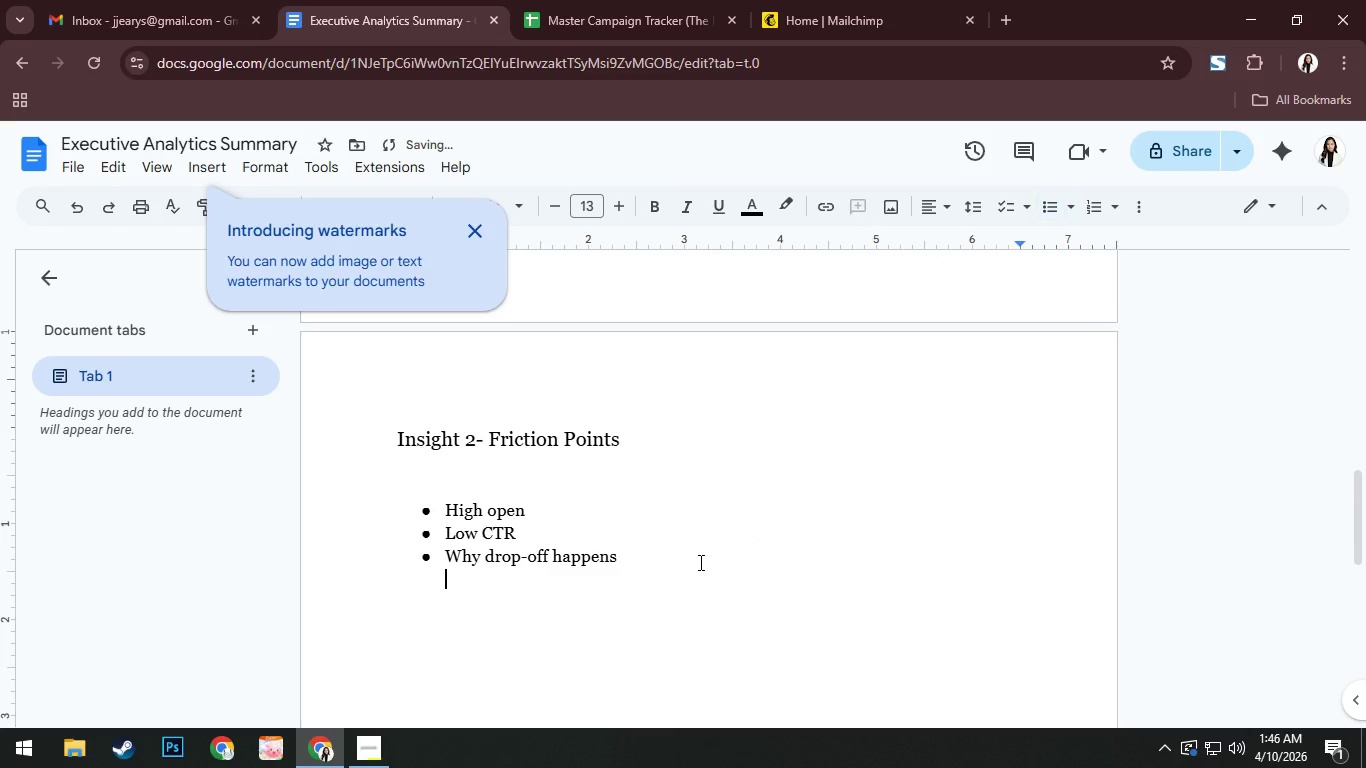 
key(Backspace)
 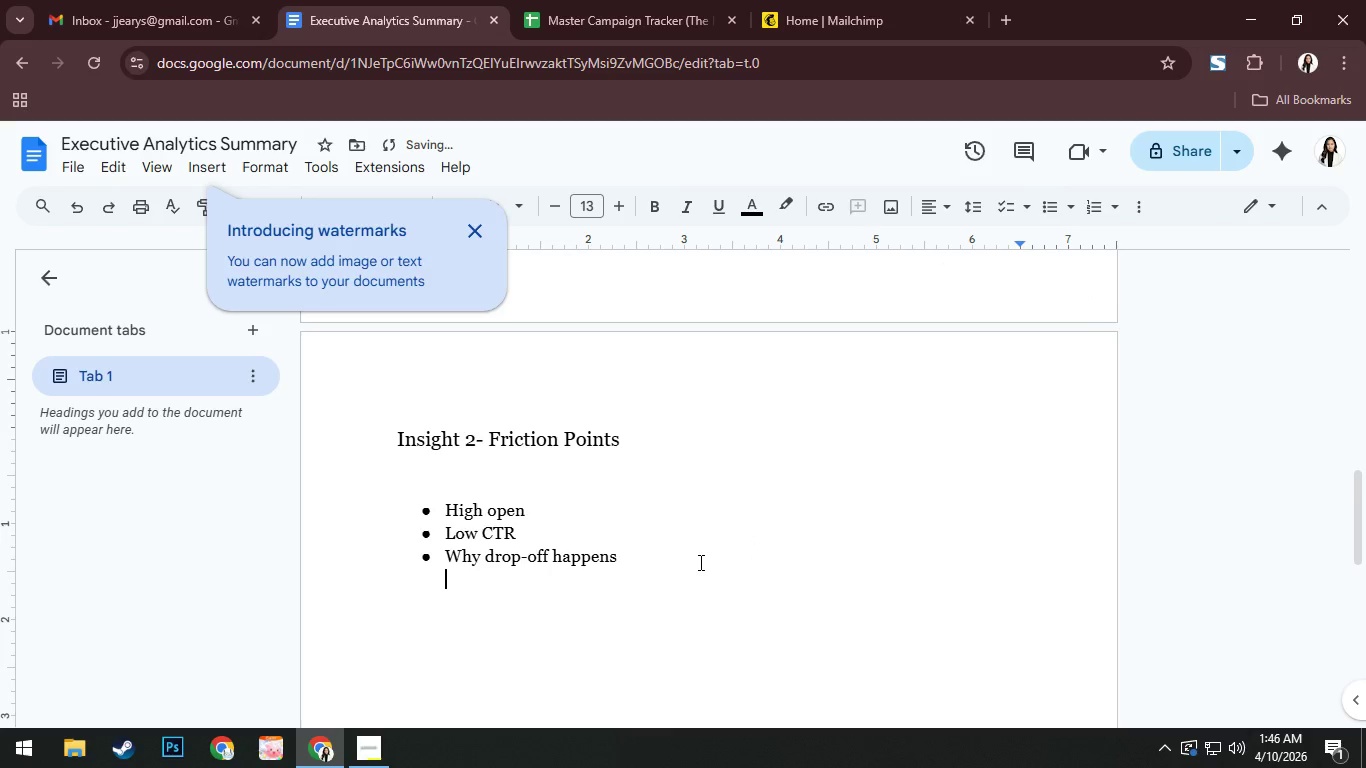 
key(Backspace)
 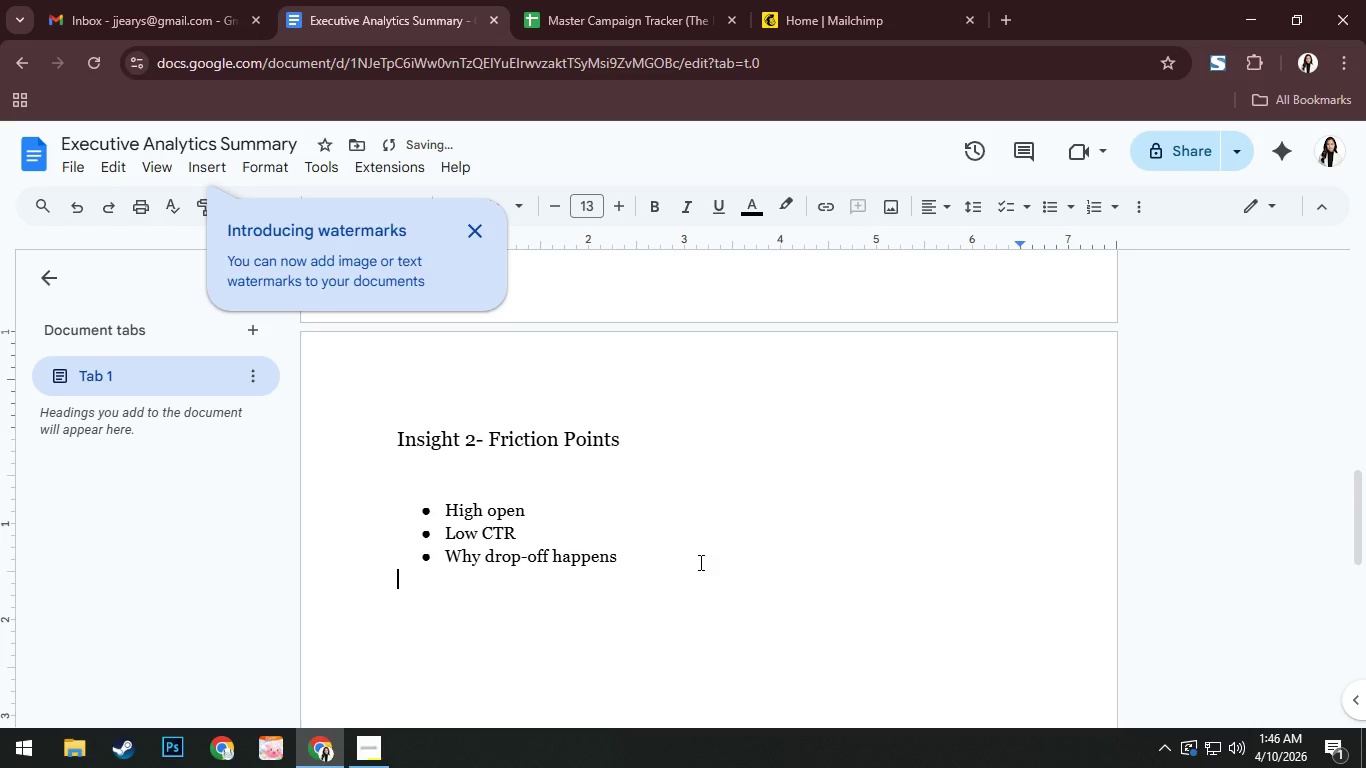 
key(Enter)
 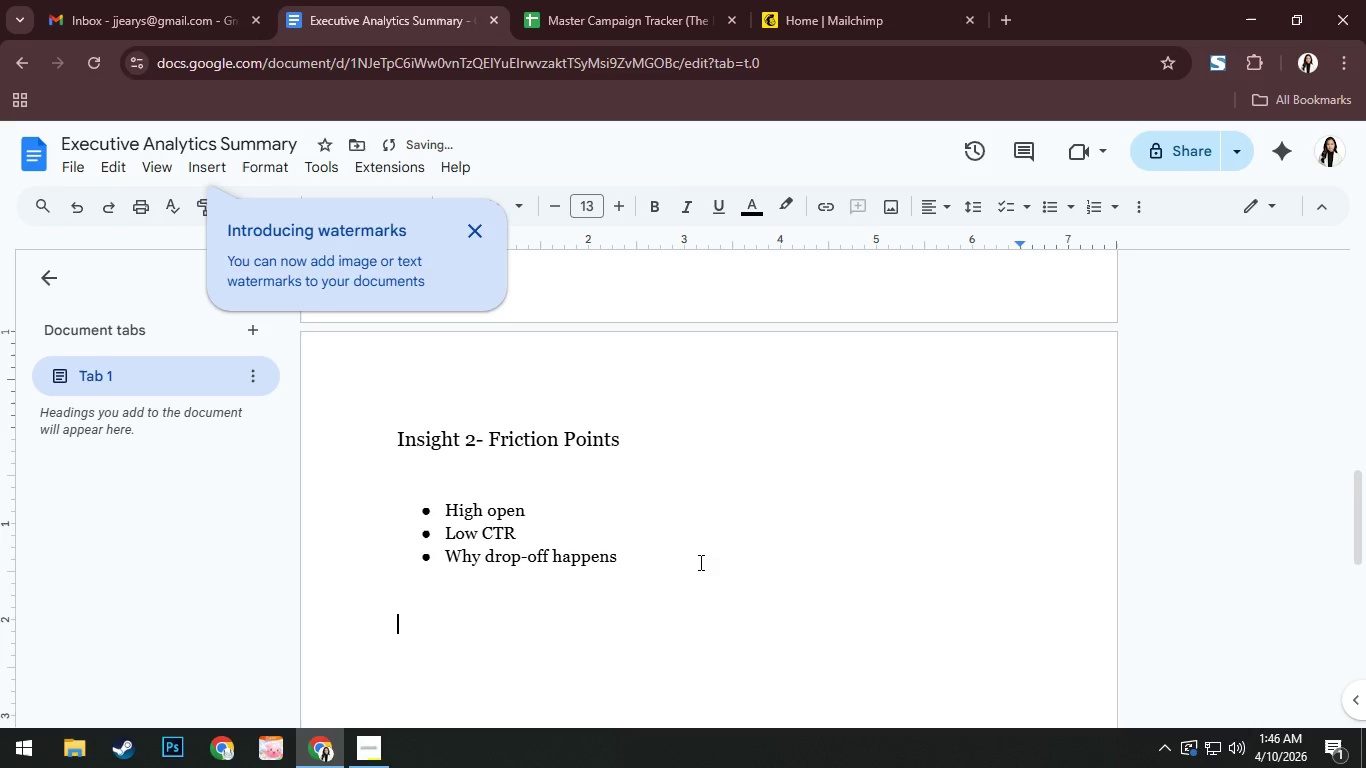 
key(Enter)
 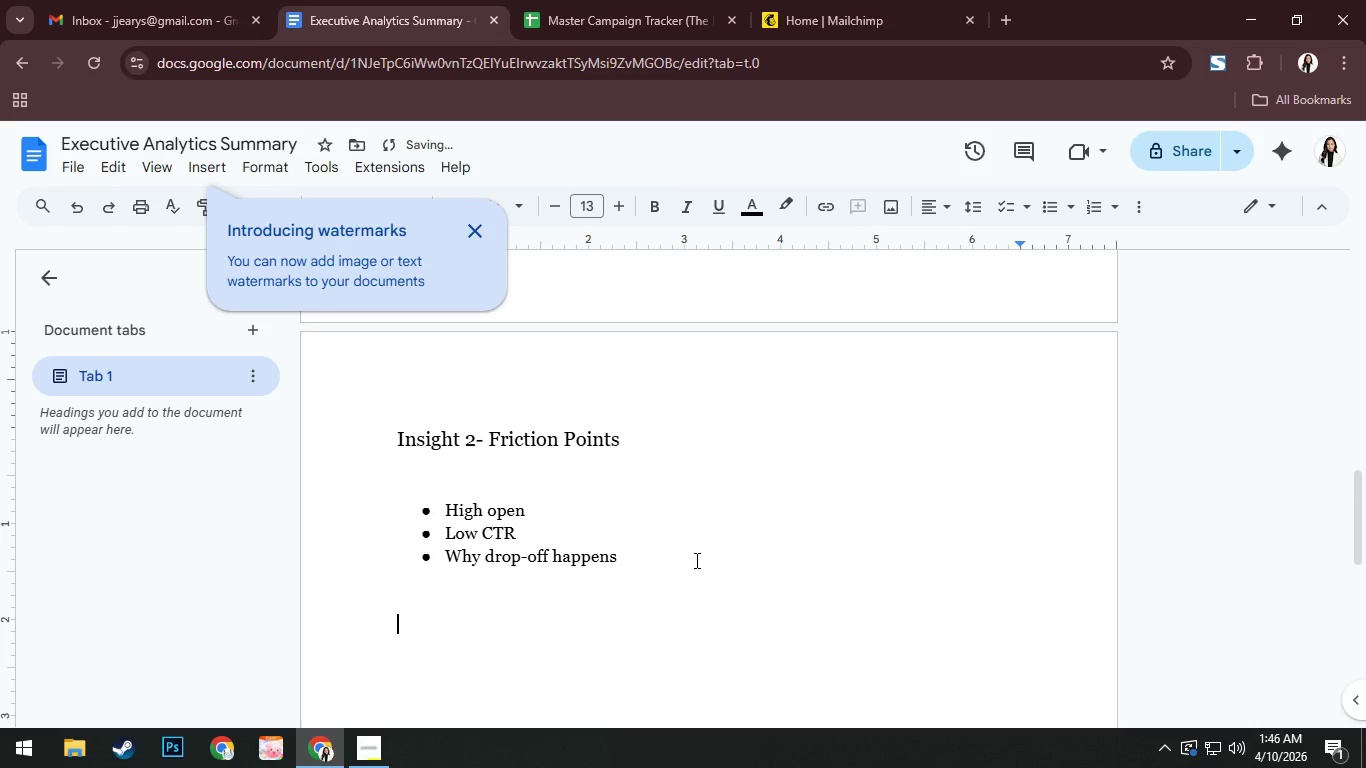 
scroll: coordinate [695, 560], scroll_direction: down, amount: 2.0
 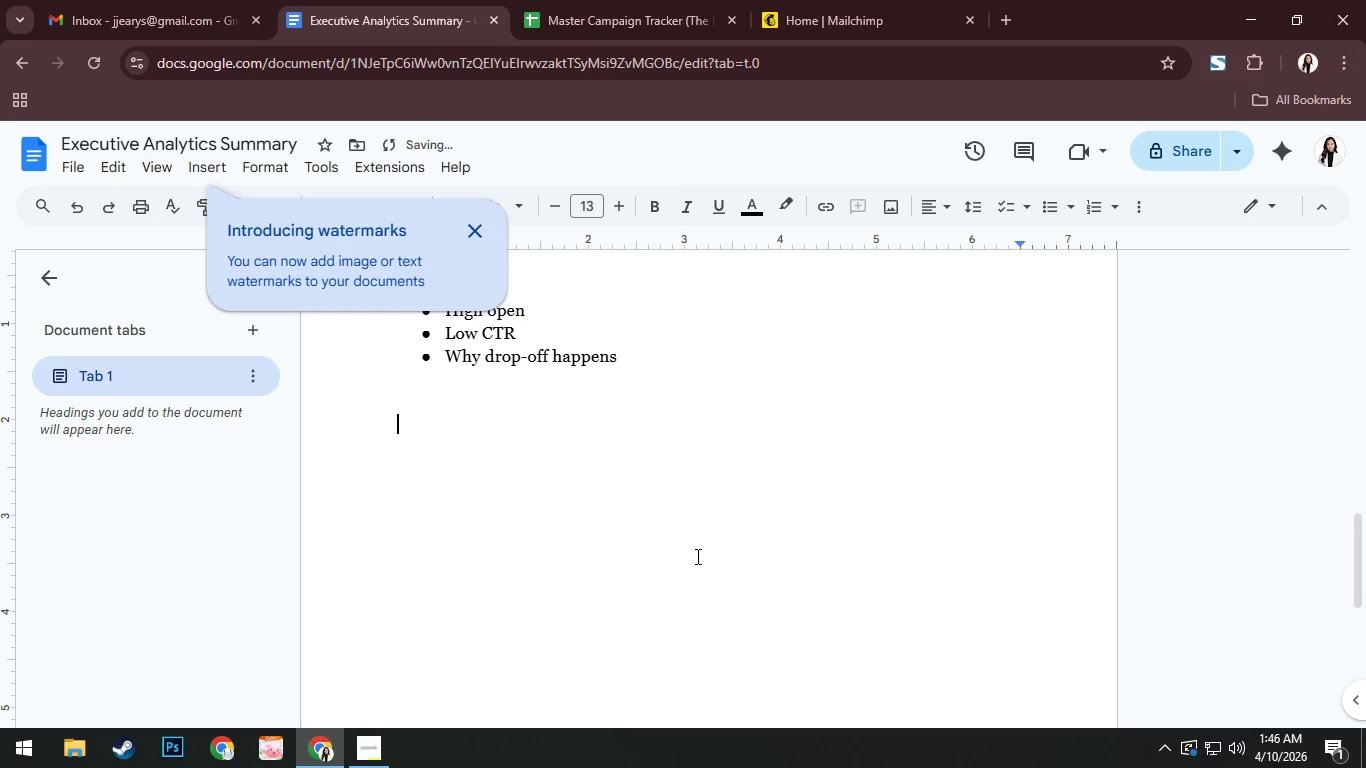 
scroll: coordinate [697, 542], scroll_direction: up, amount: 8.0
 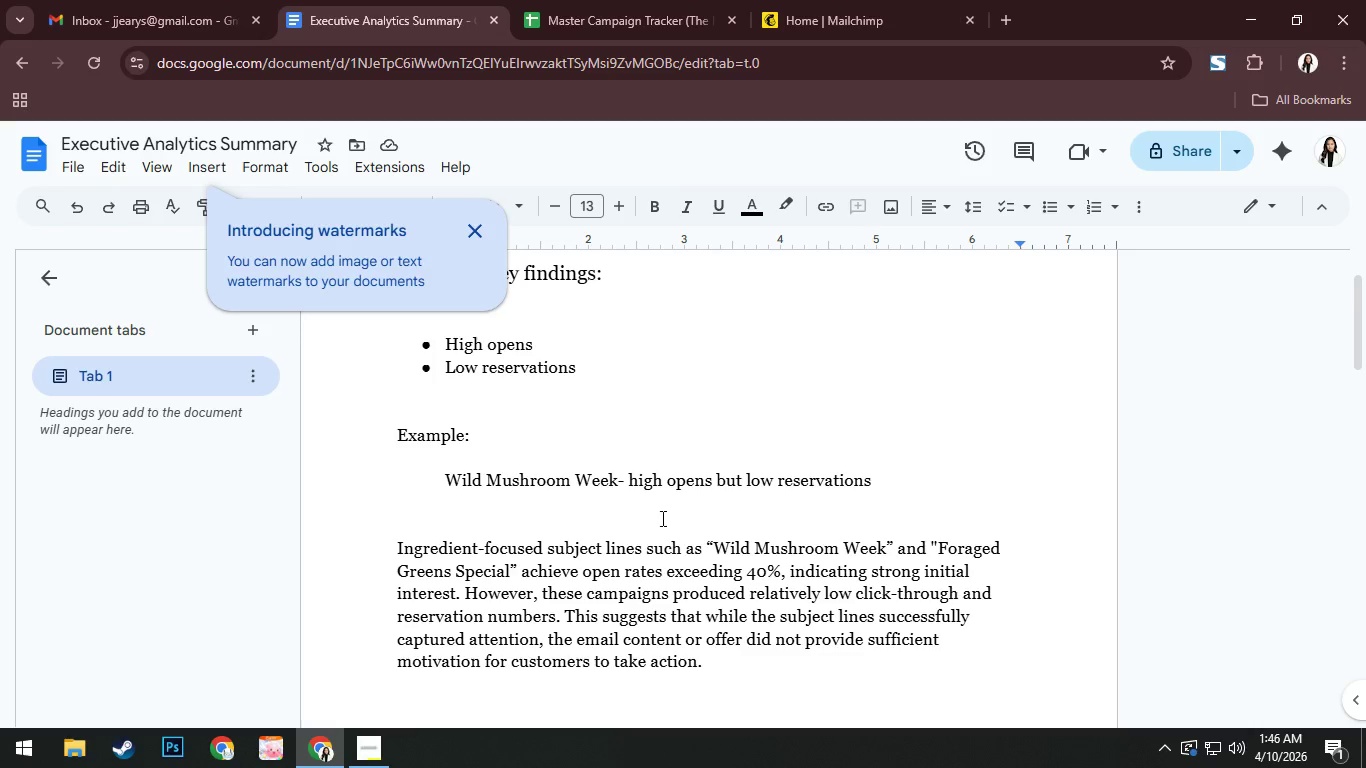 
wait(21.88)
 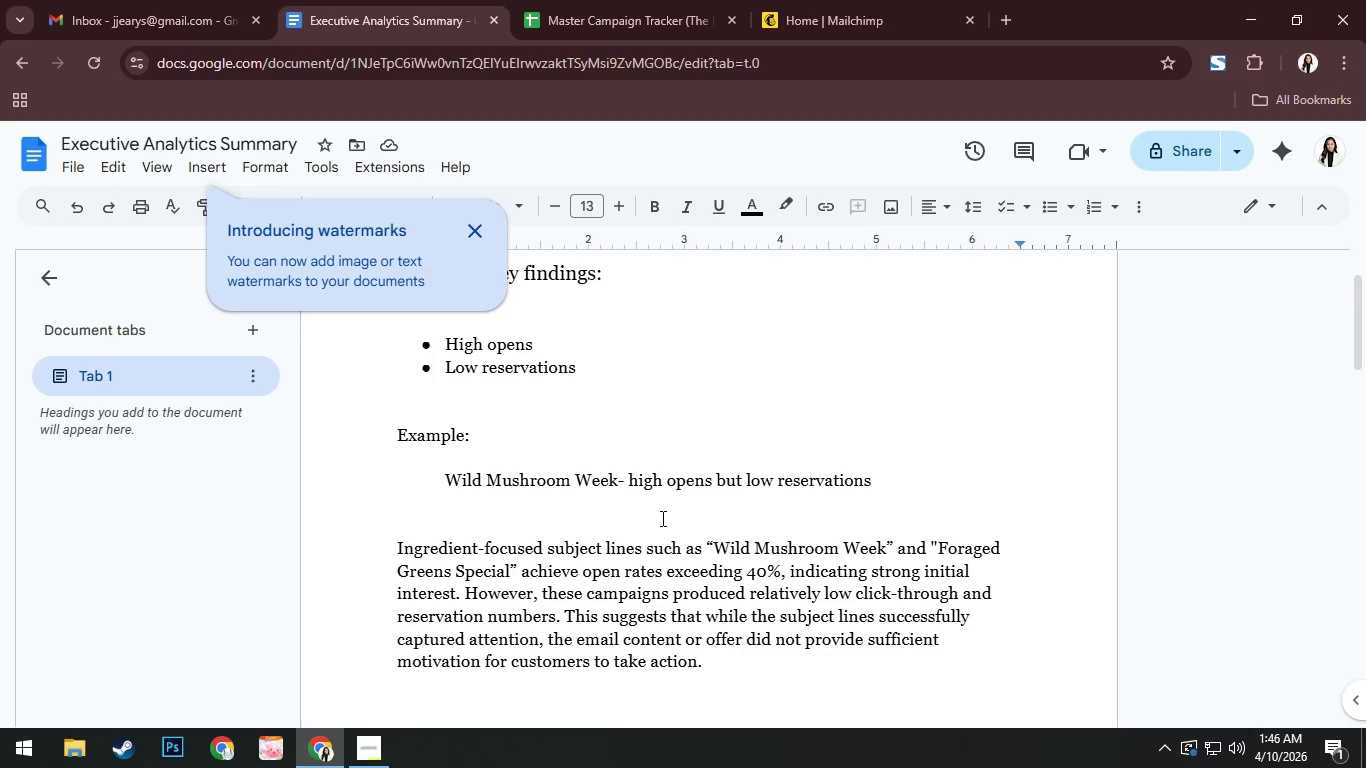 
key(Alt+AltLeft)
 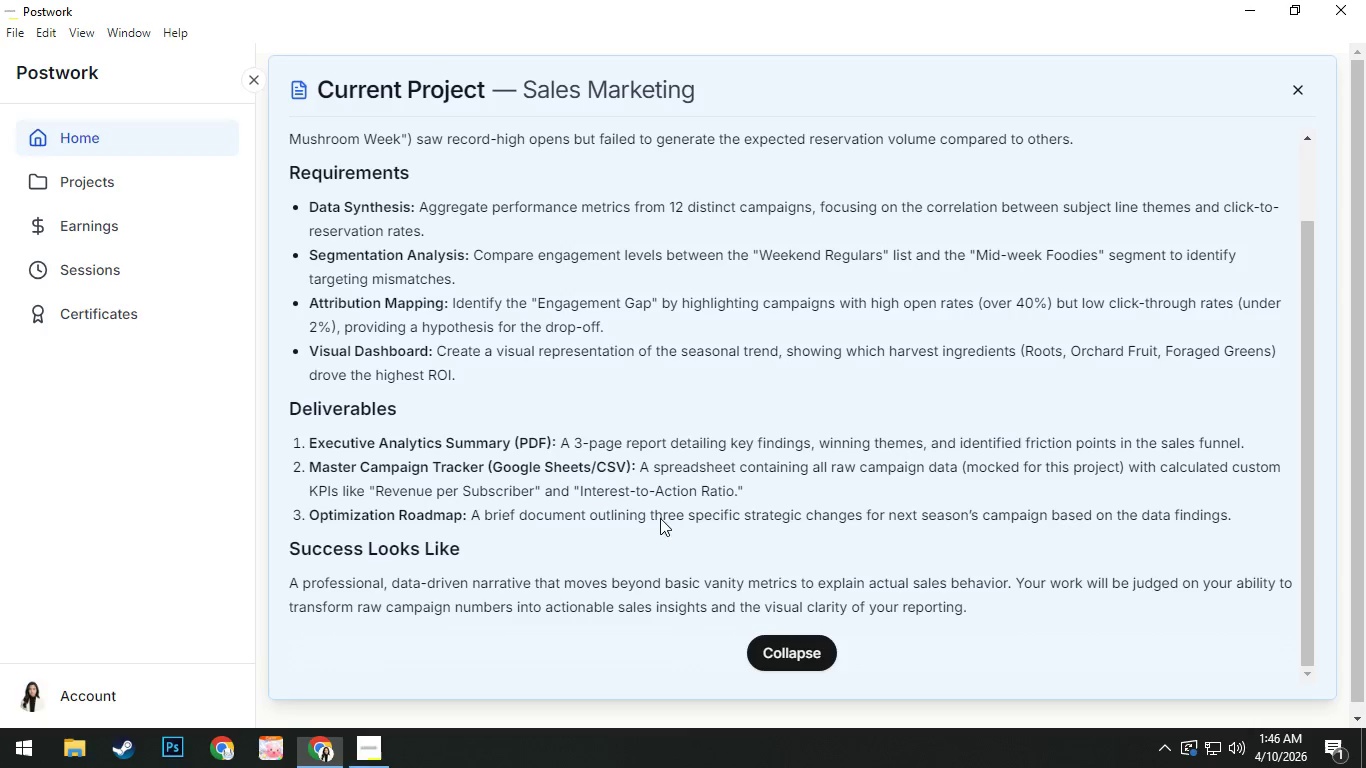 
key(Alt+Tab)